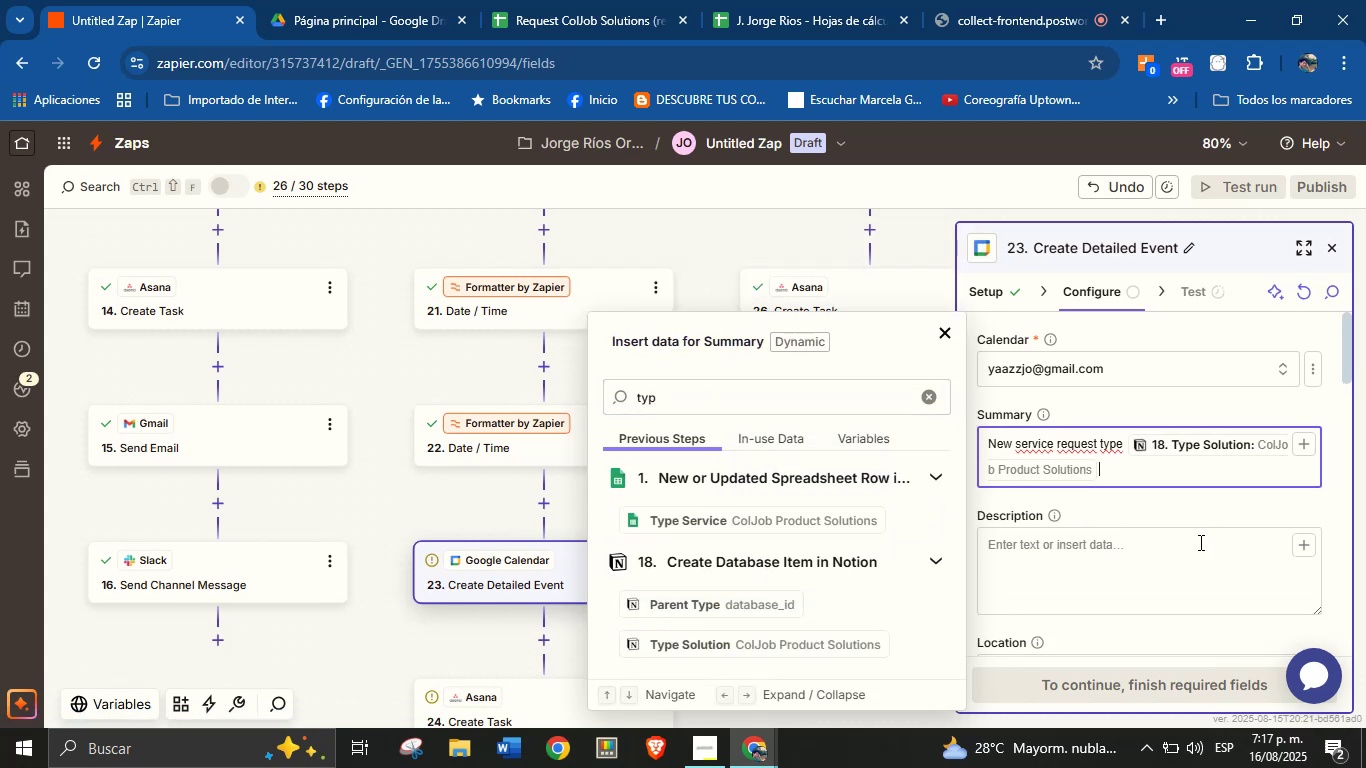 
left_click([1193, 547])
 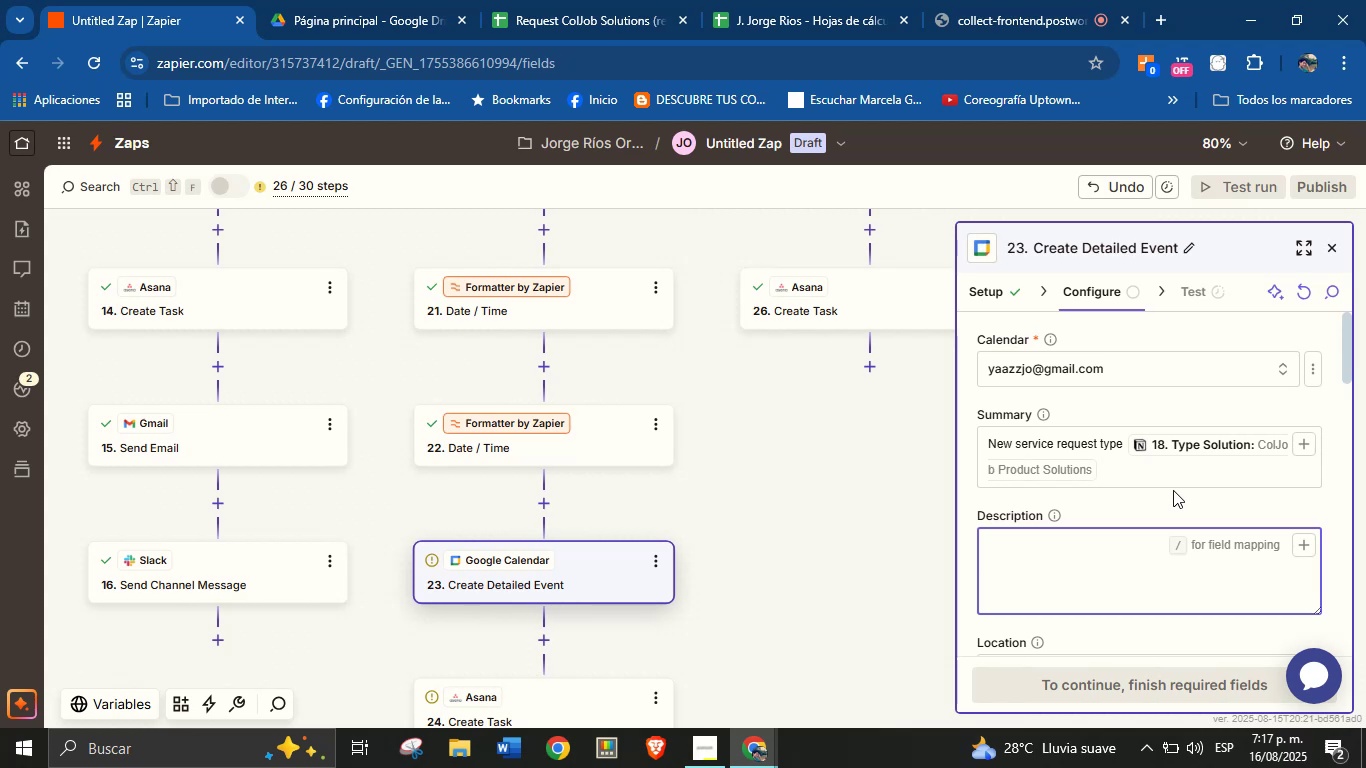 
wait(10.27)
 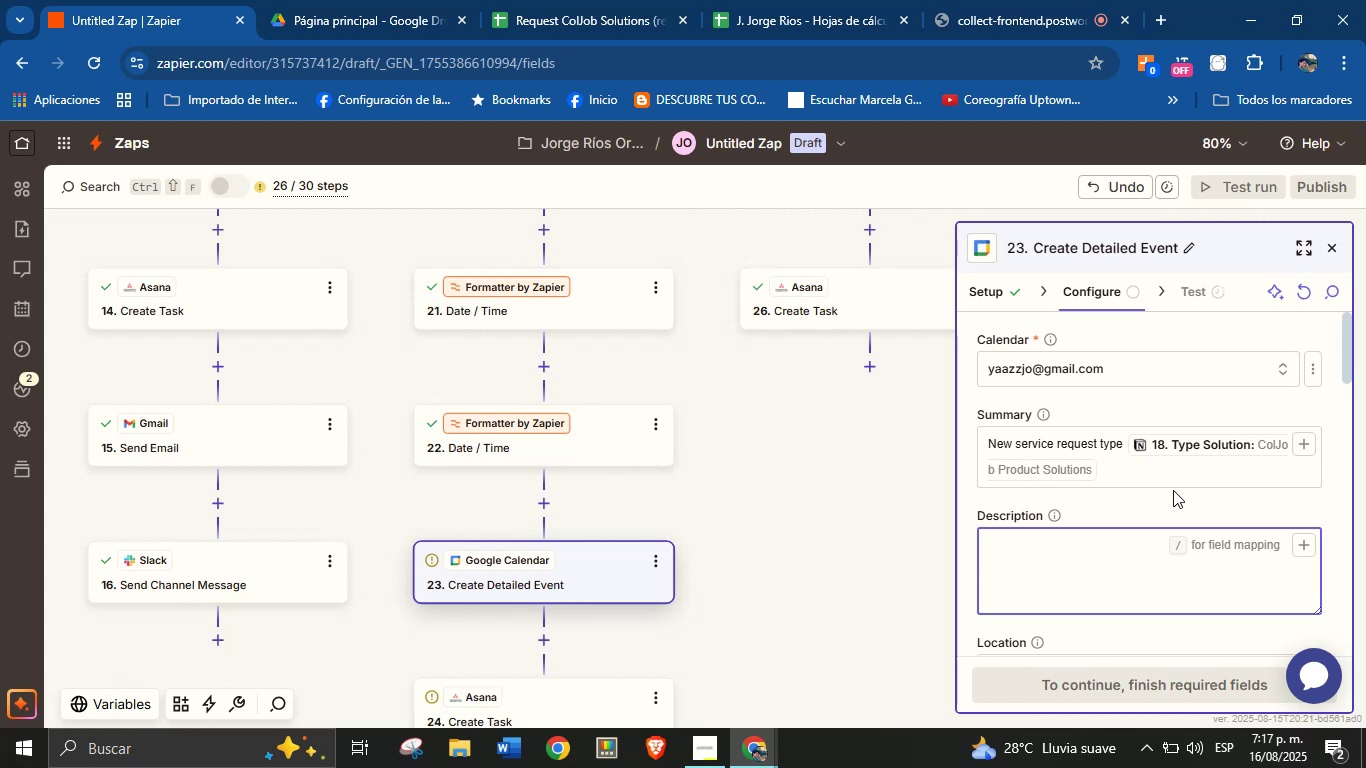 
type(Descrip)
key(Backspace)
key(Backspace)
key(Backspace)
key(Backspace)
key(Backspace)
key(Backspace)
key(Backspace)
 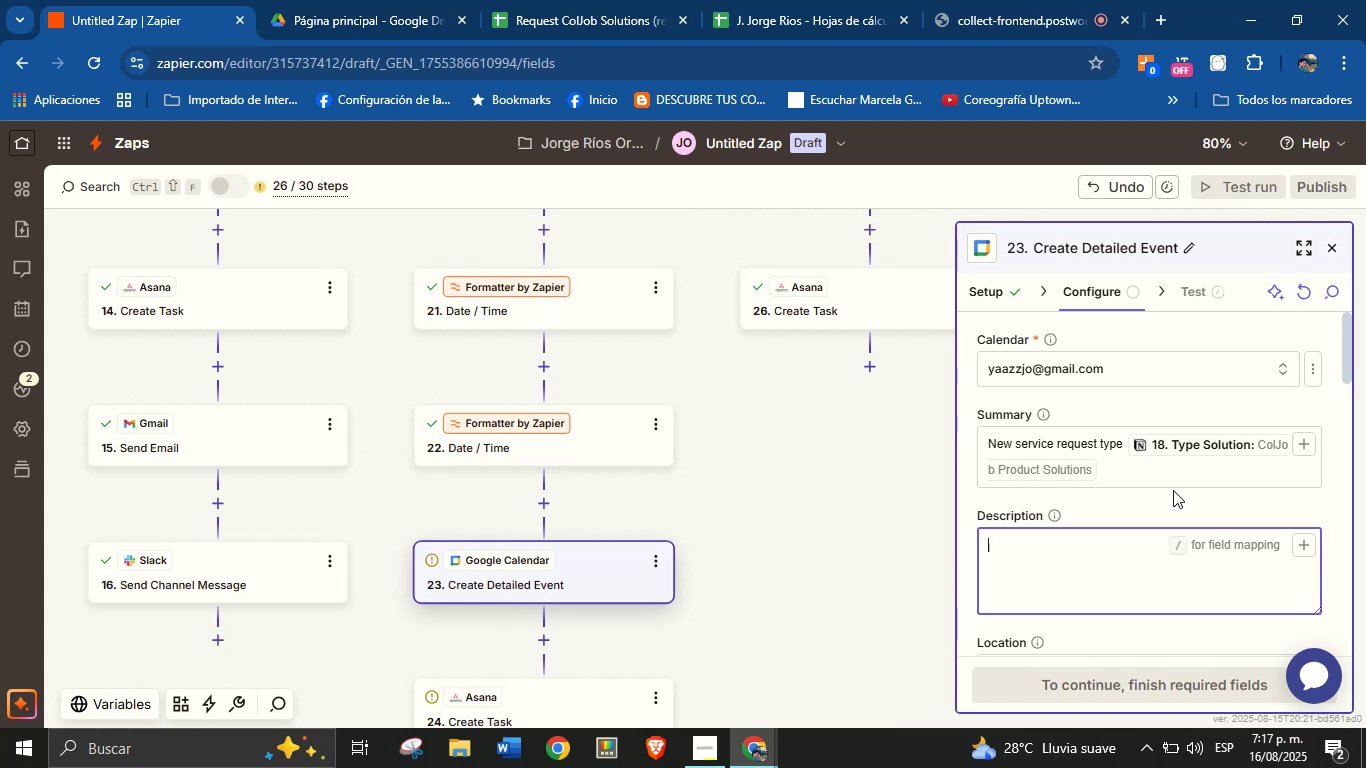 
type(Client[s name> )
 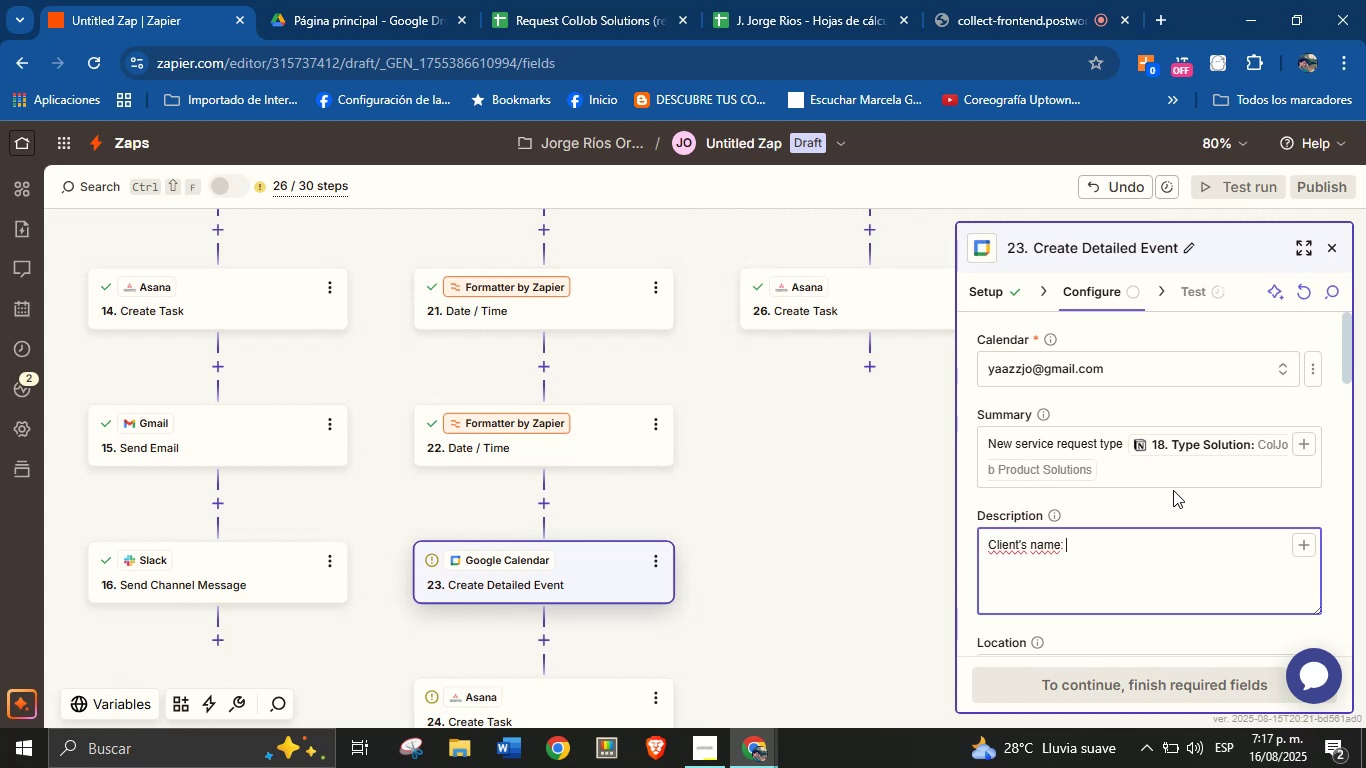 
left_click([1297, 544])
 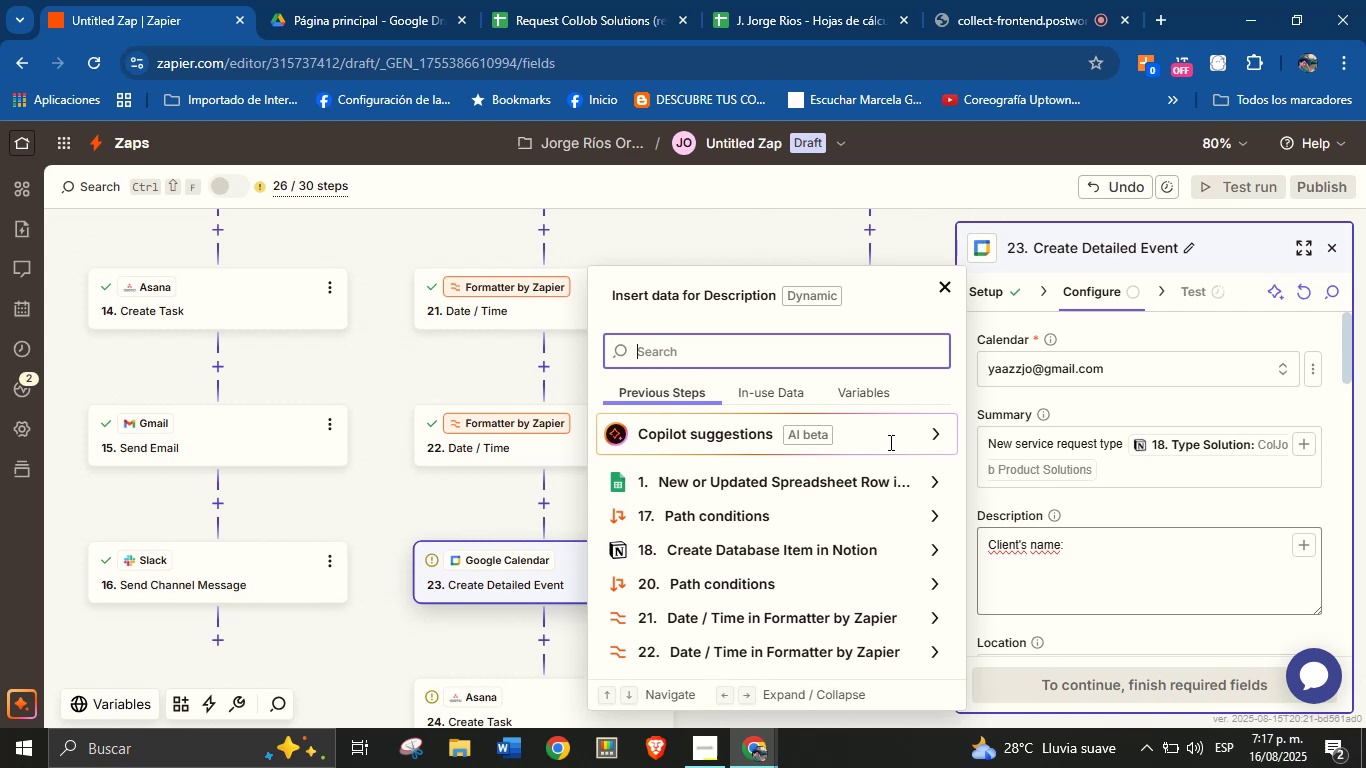 
type(name)
 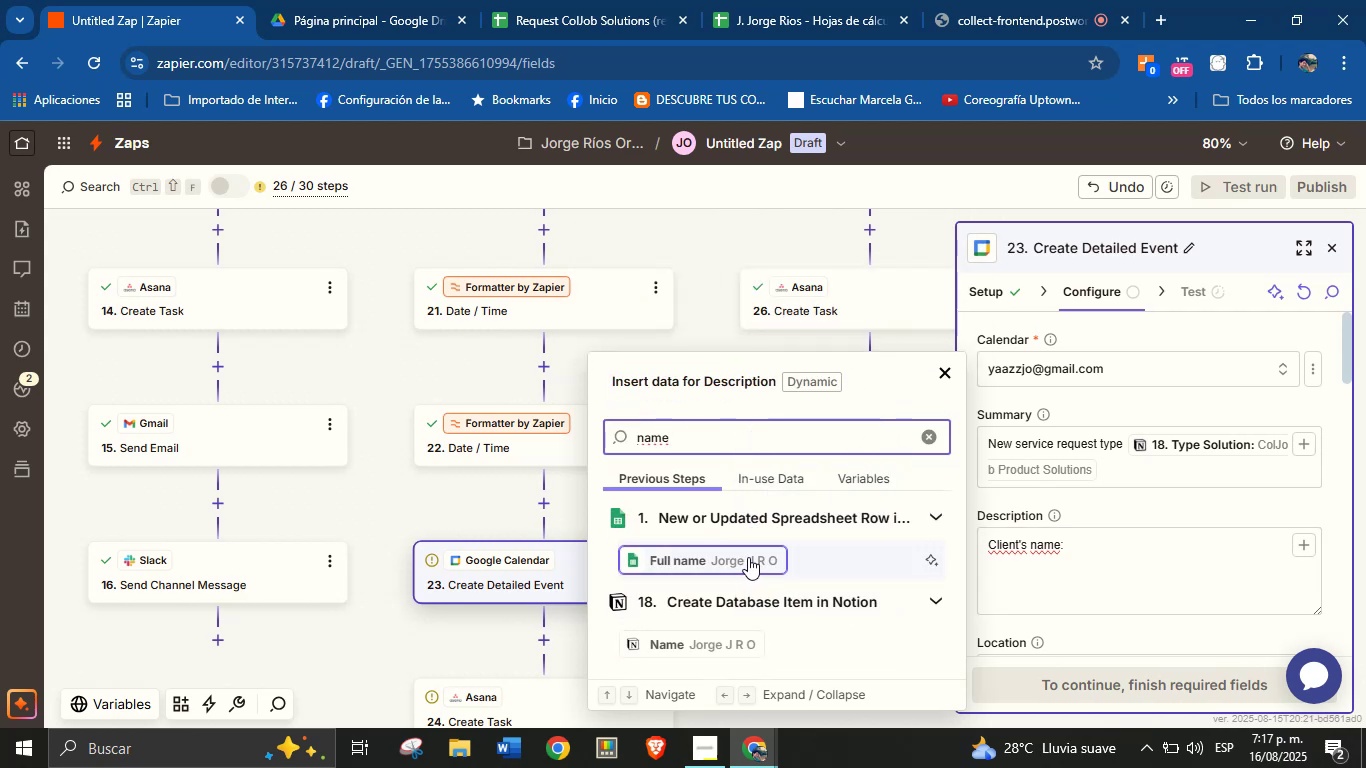 
wait(5.24)
 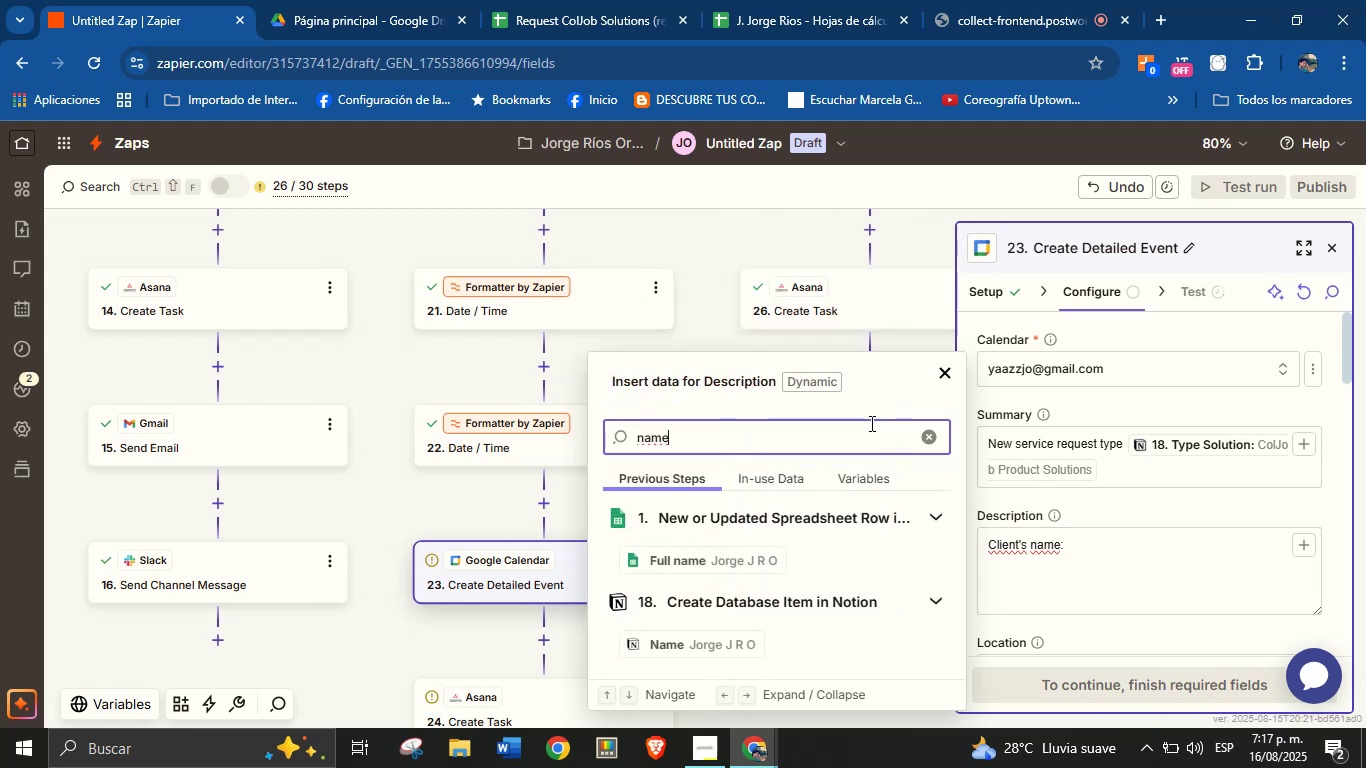 
left_click([687, 654])
 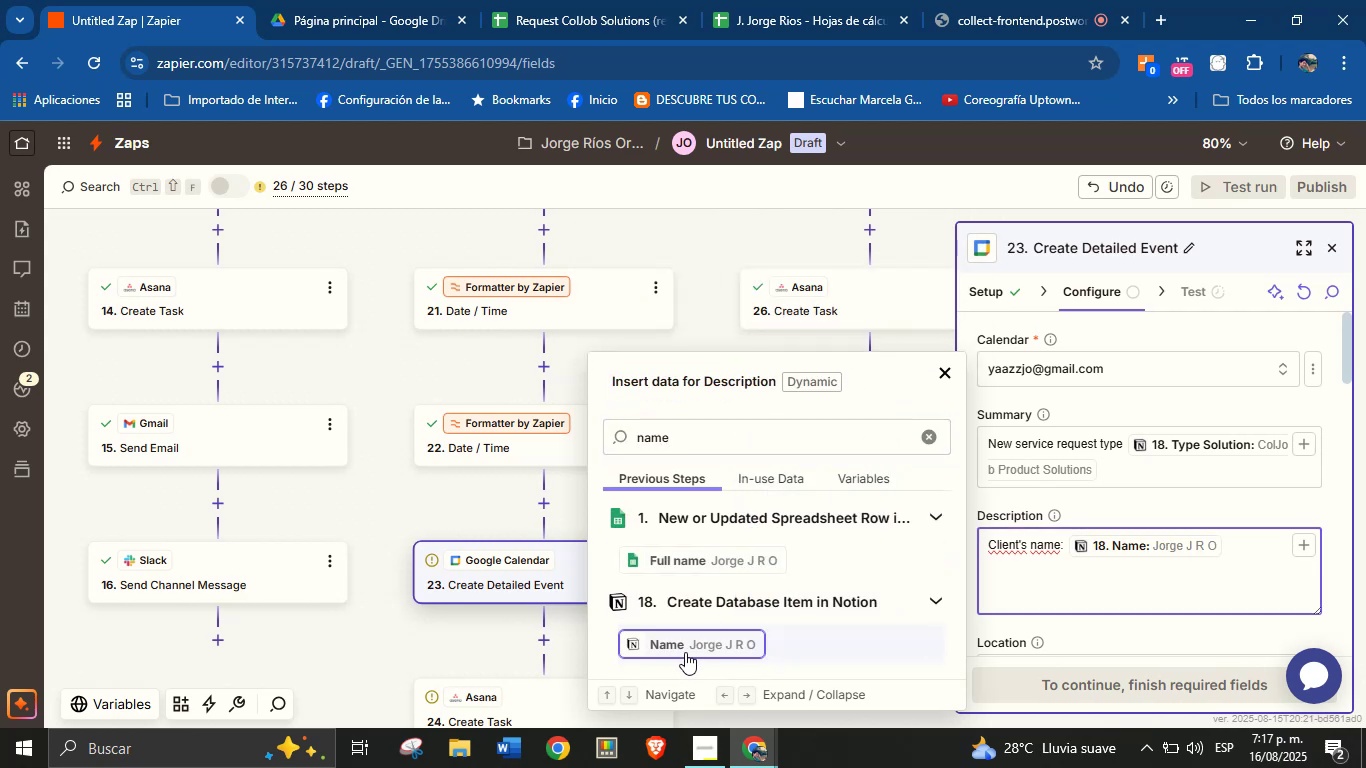 
key(Enter)
 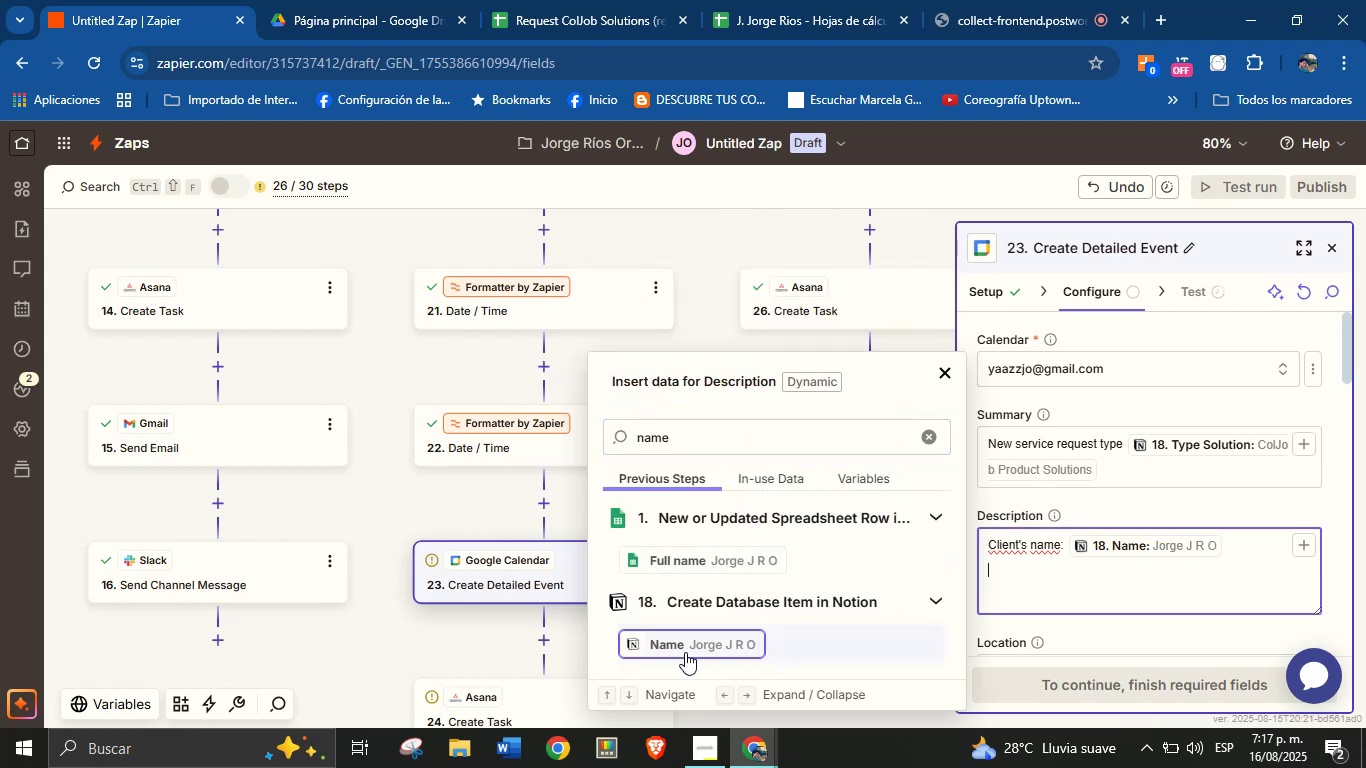 
type(Email>)
 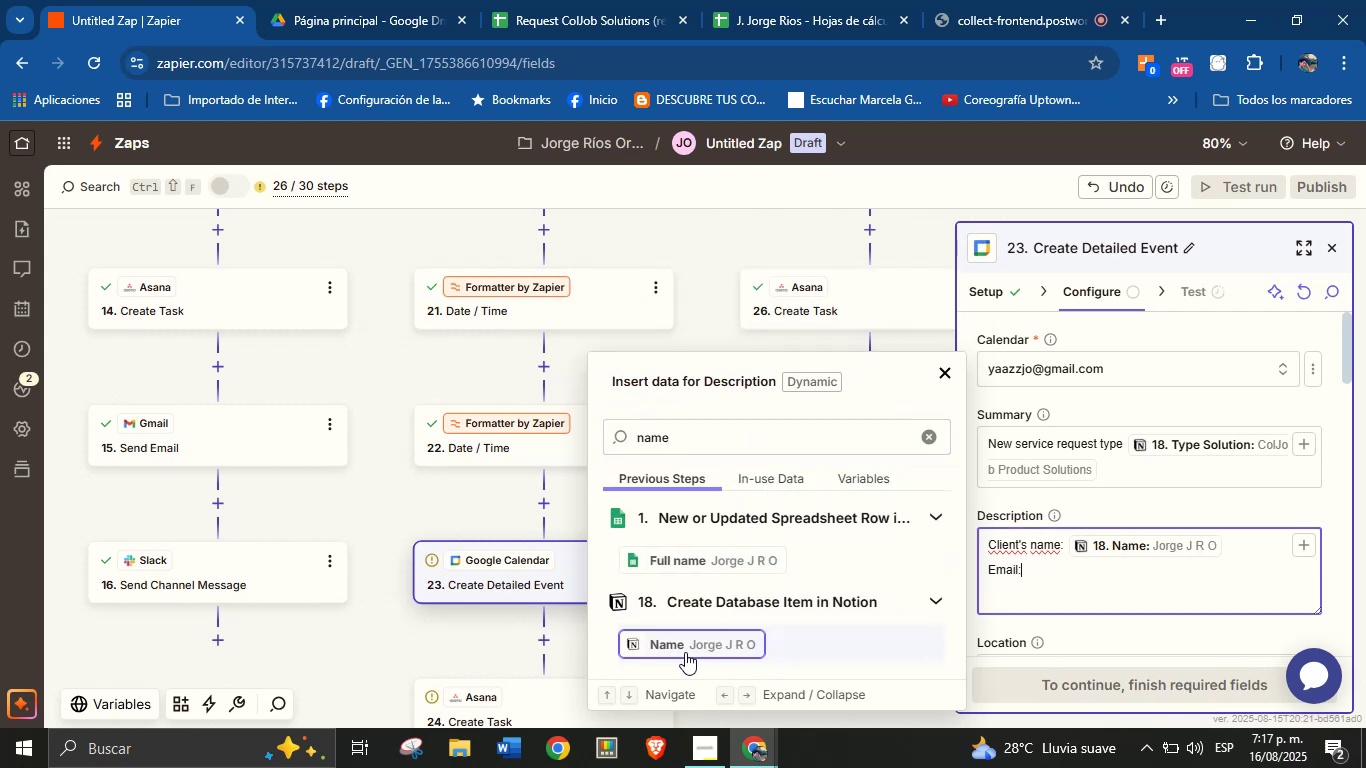 
wait(6.99)
 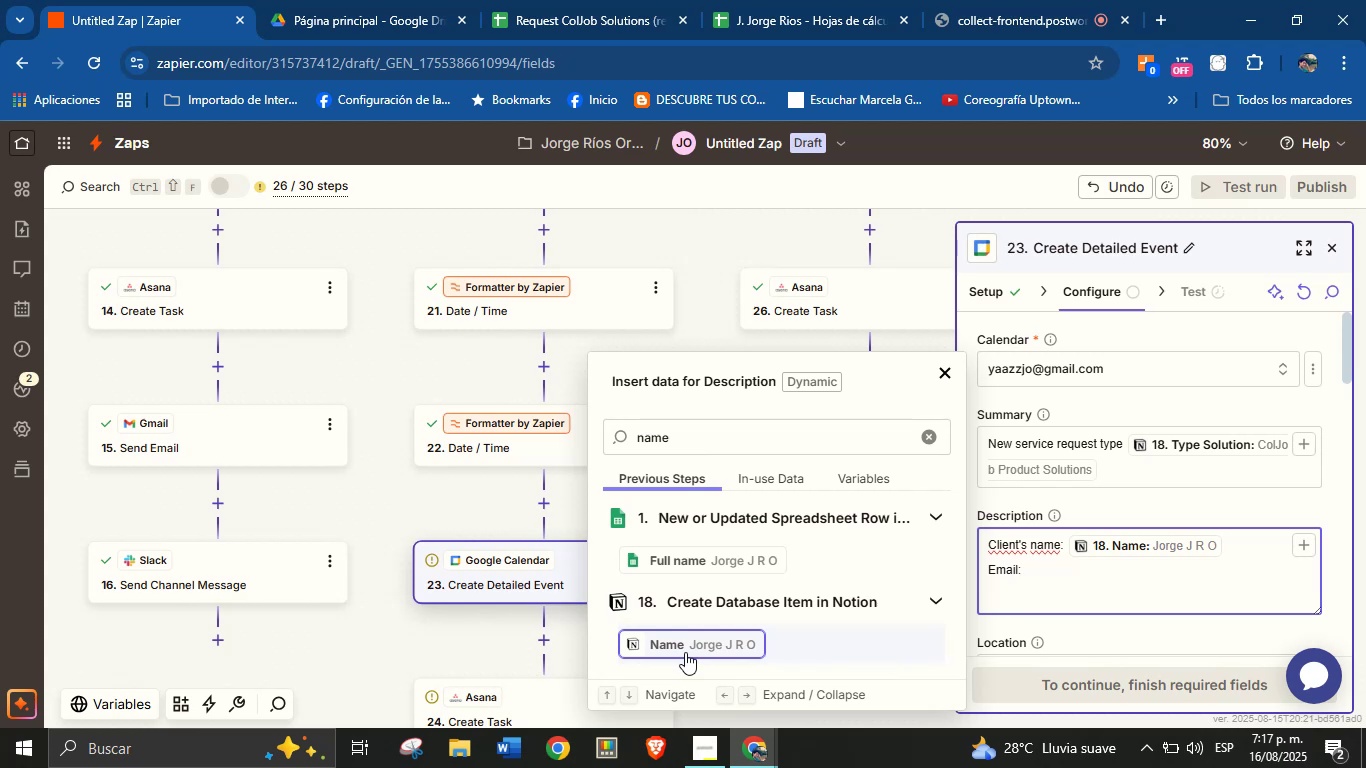 
double_click([690, 441])
 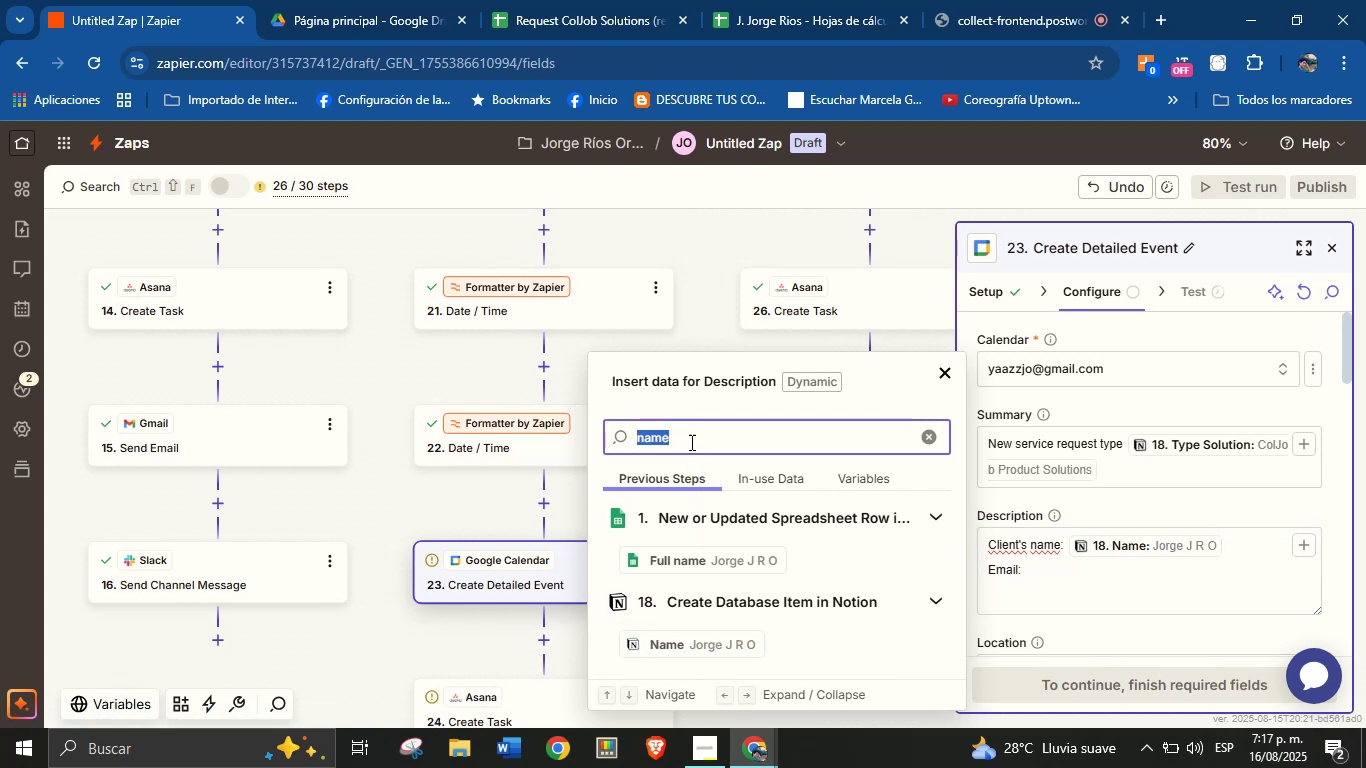 
type(em)
 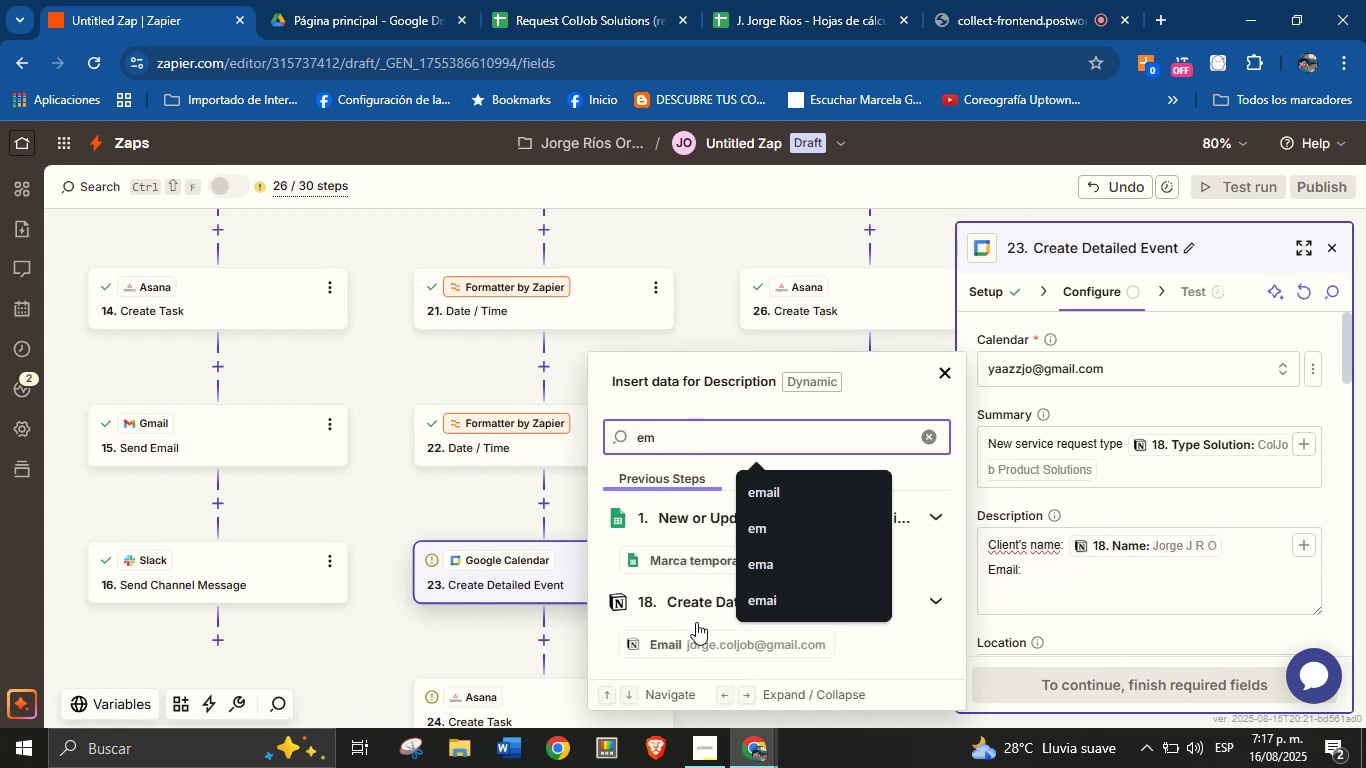 
left_click([696, 635])
 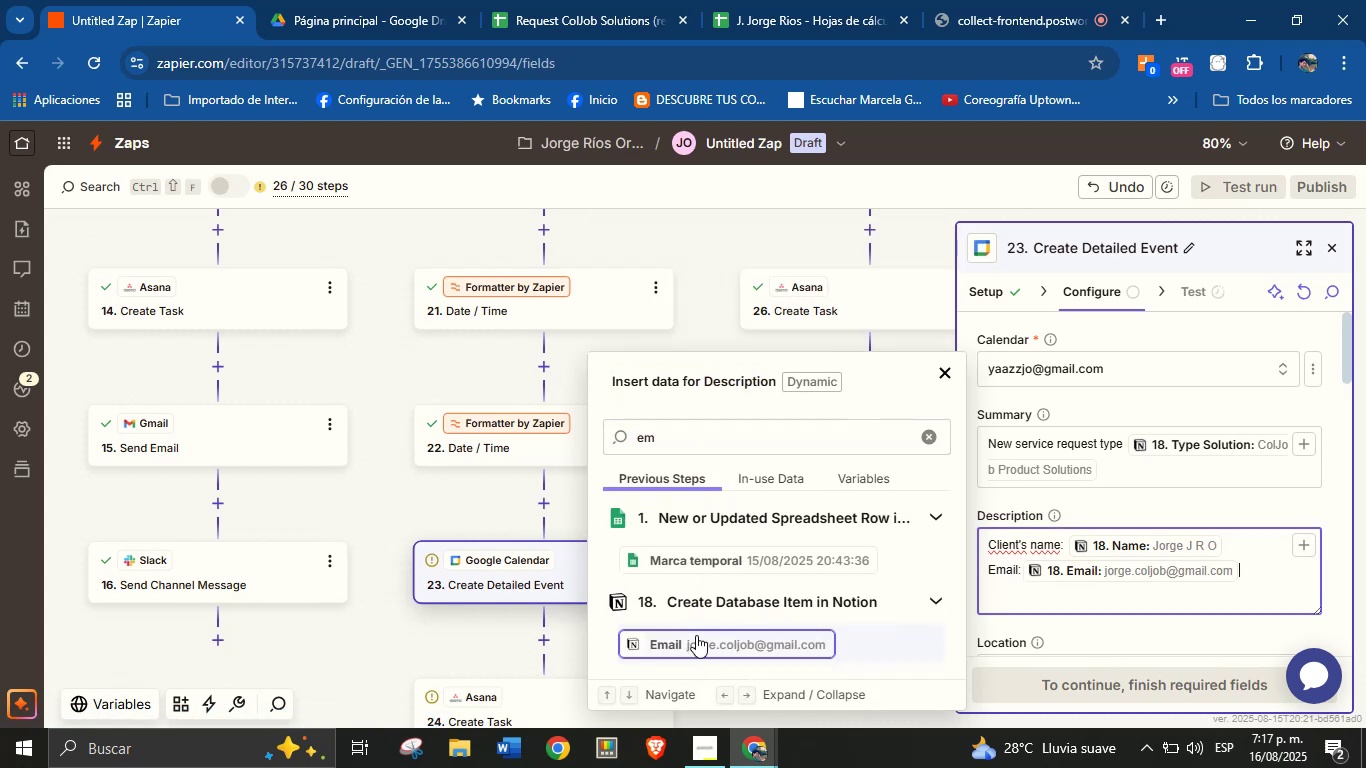 
key(Enter)
 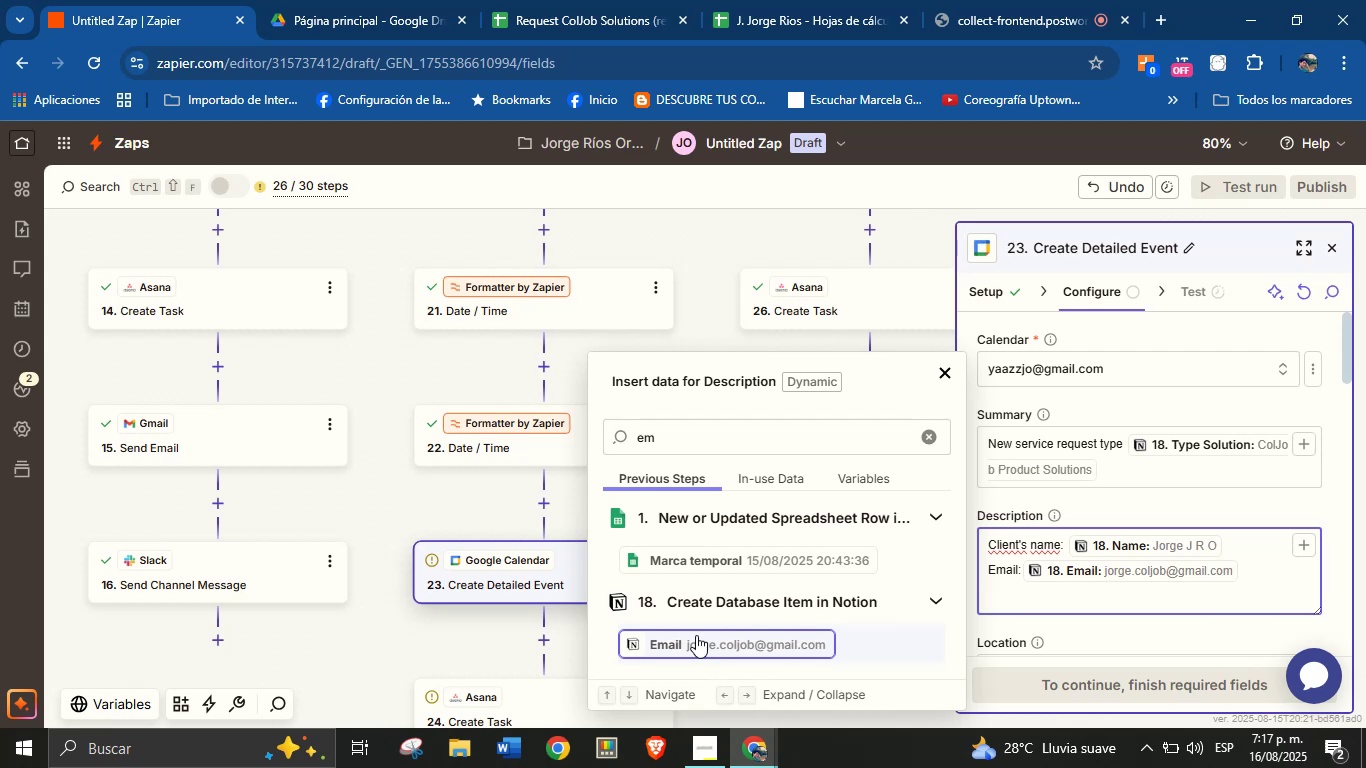 
type(Phone)
 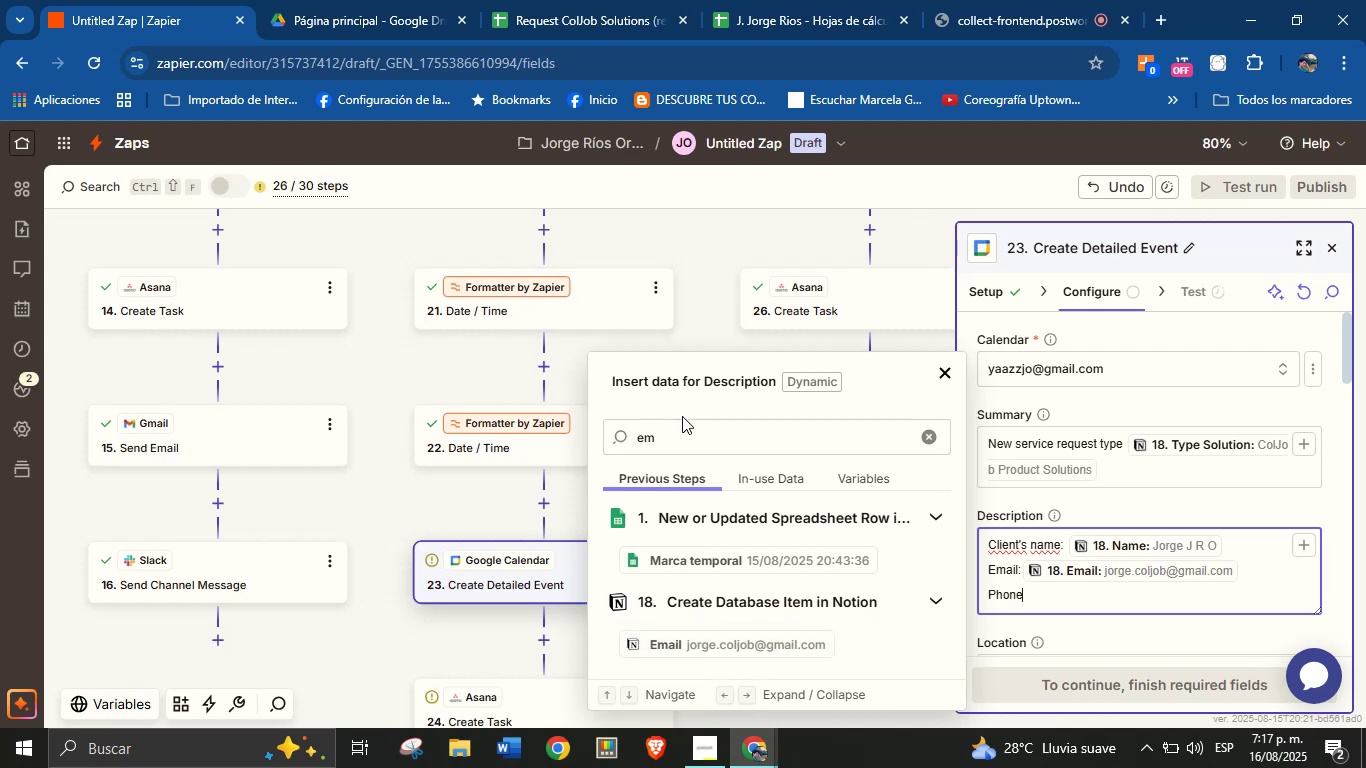 
double_click([680, 428])
 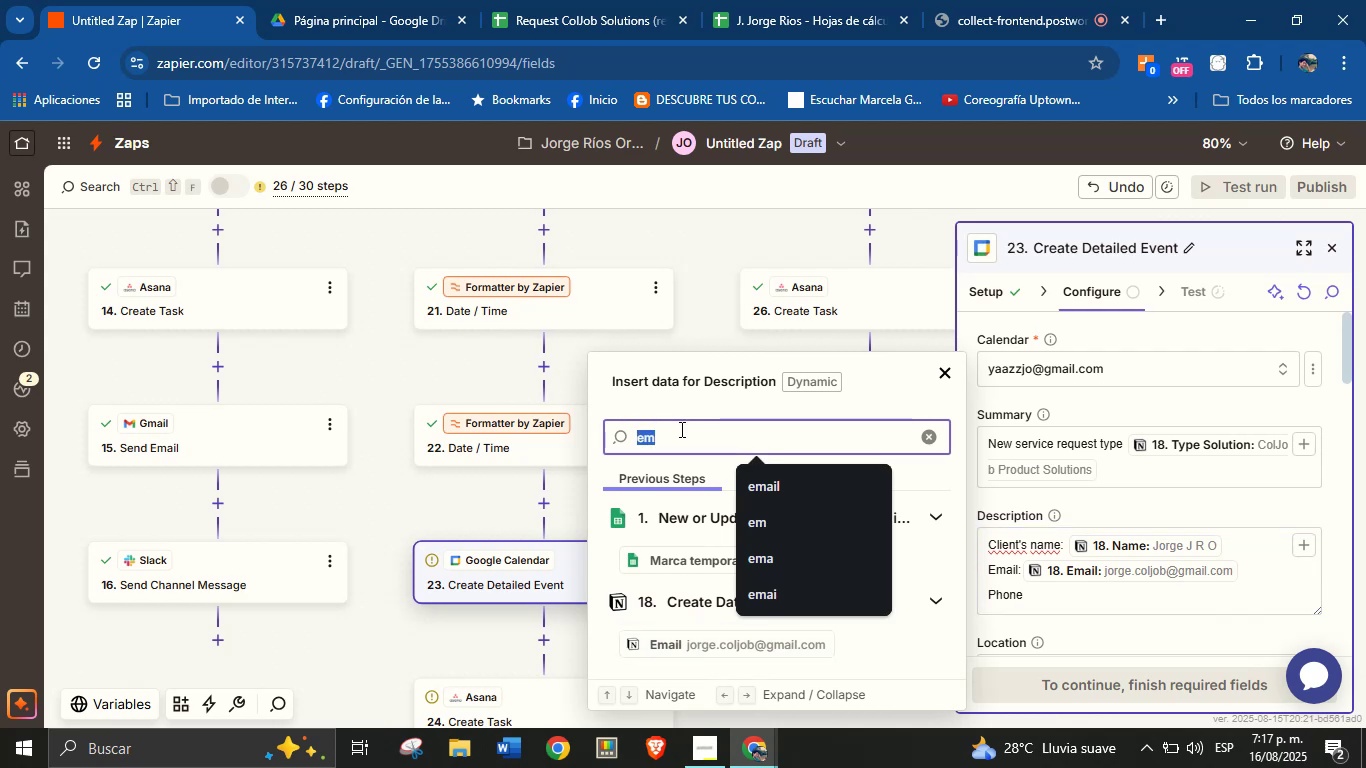 
type(phon)
 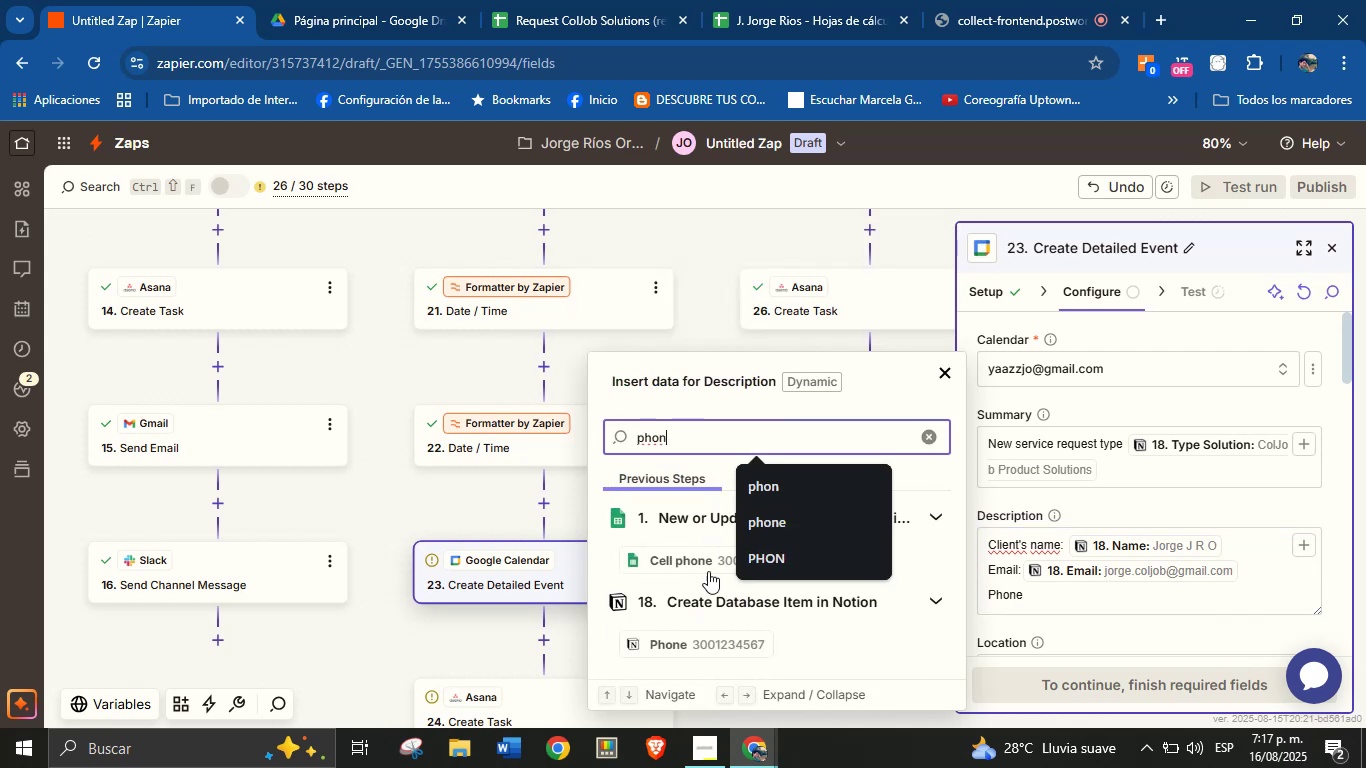 
left_click([700, 646])
 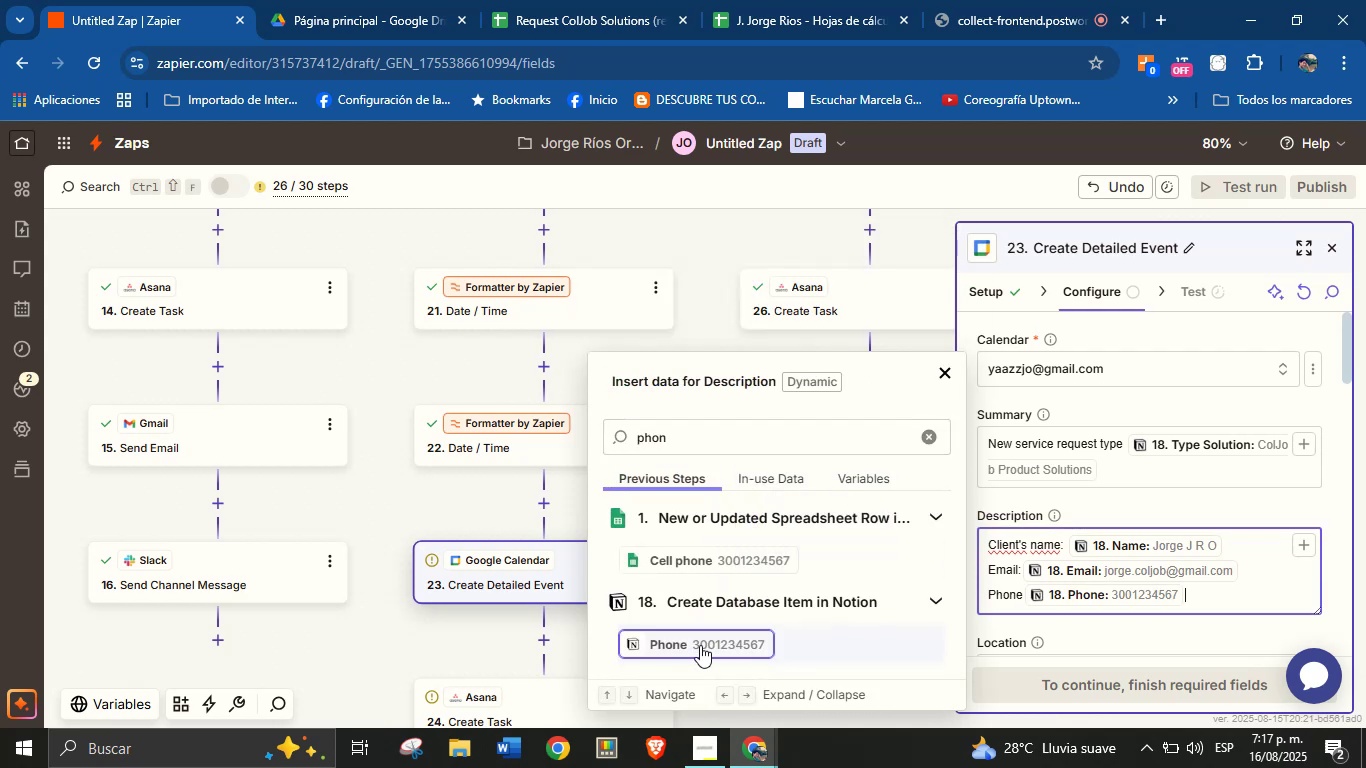 
key(Enter)
 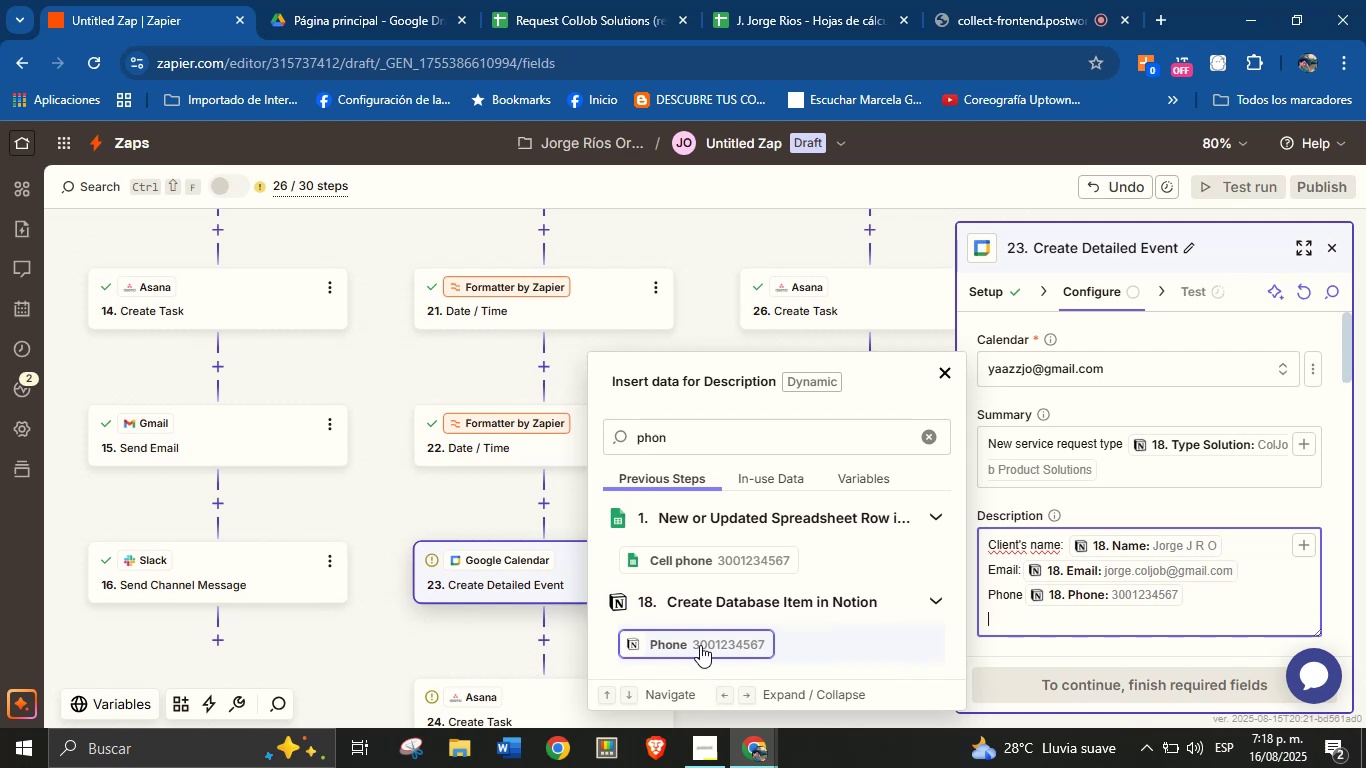 
type(Area> )
 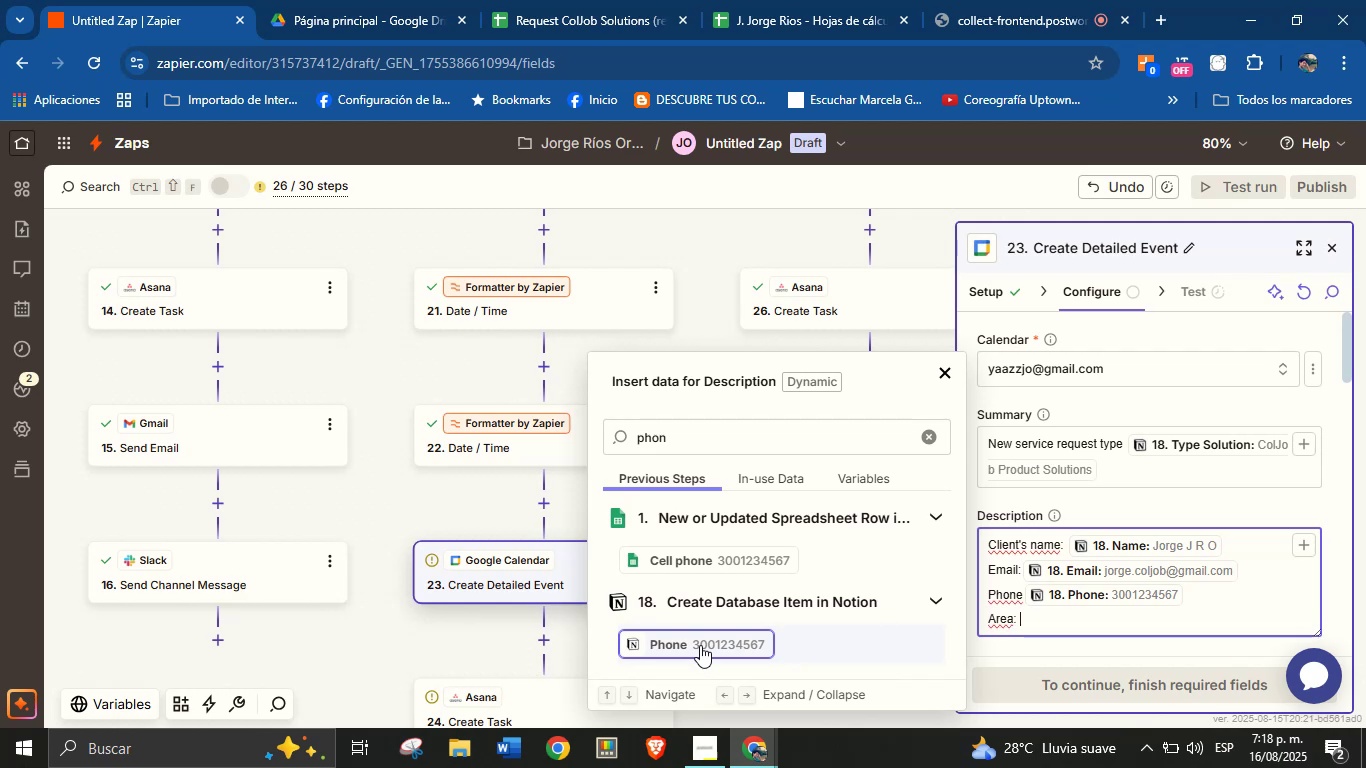 
double_click([831, 436])
 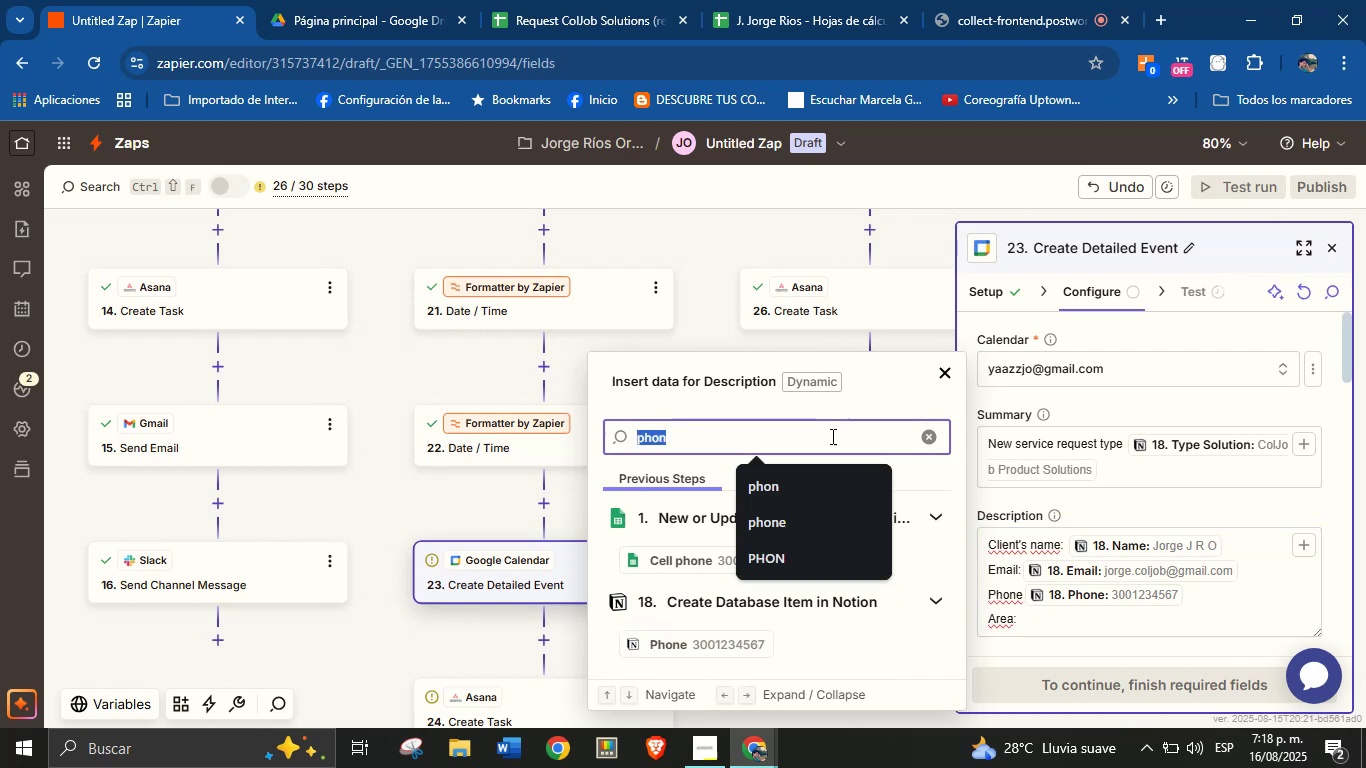 
type(area)
 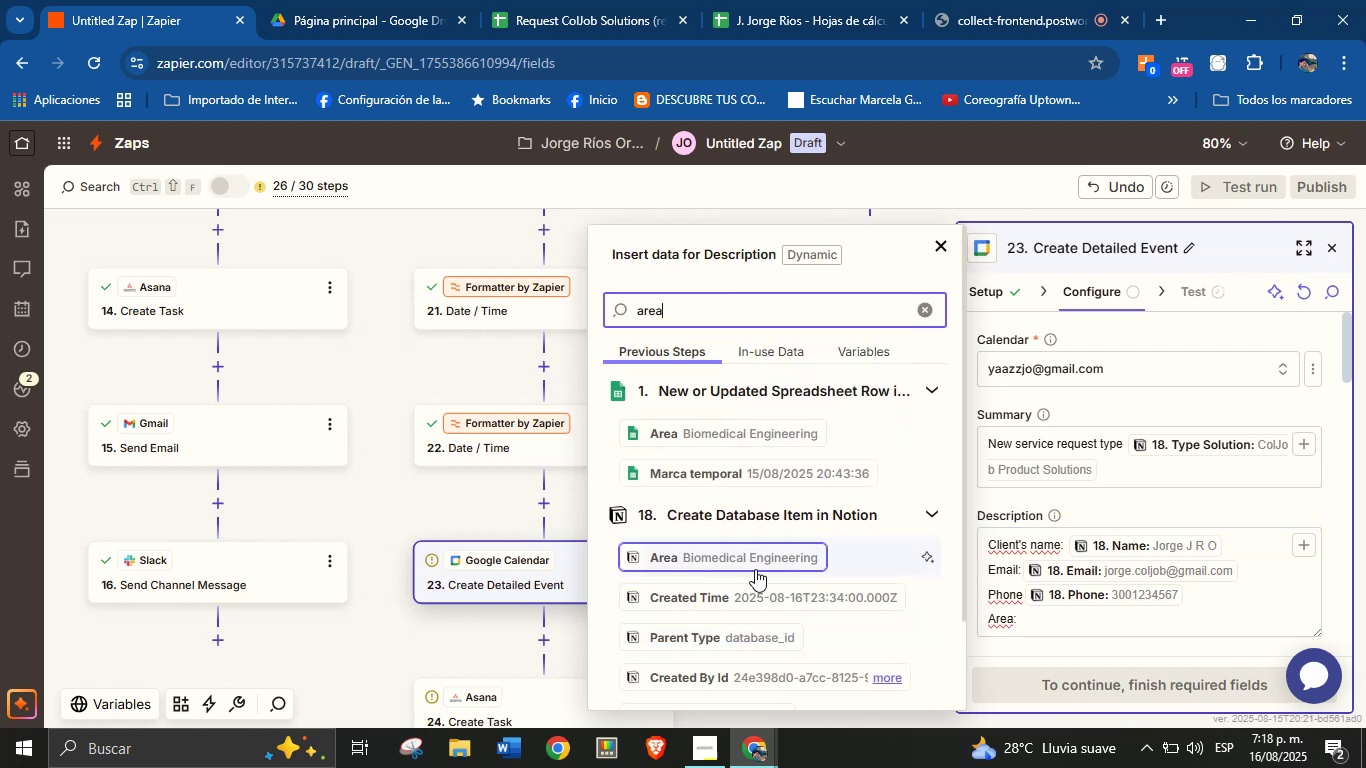 
left_click([755, 558])
 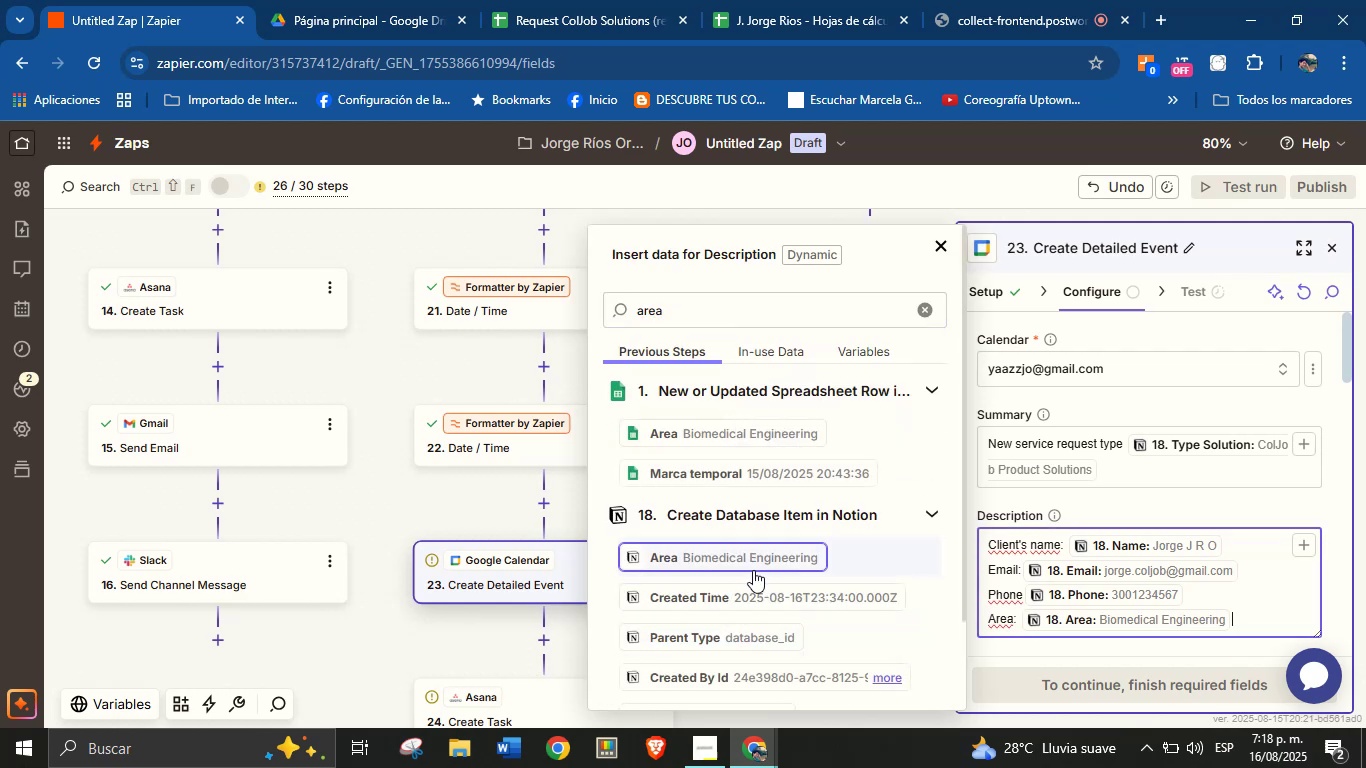 
key(Enter)
 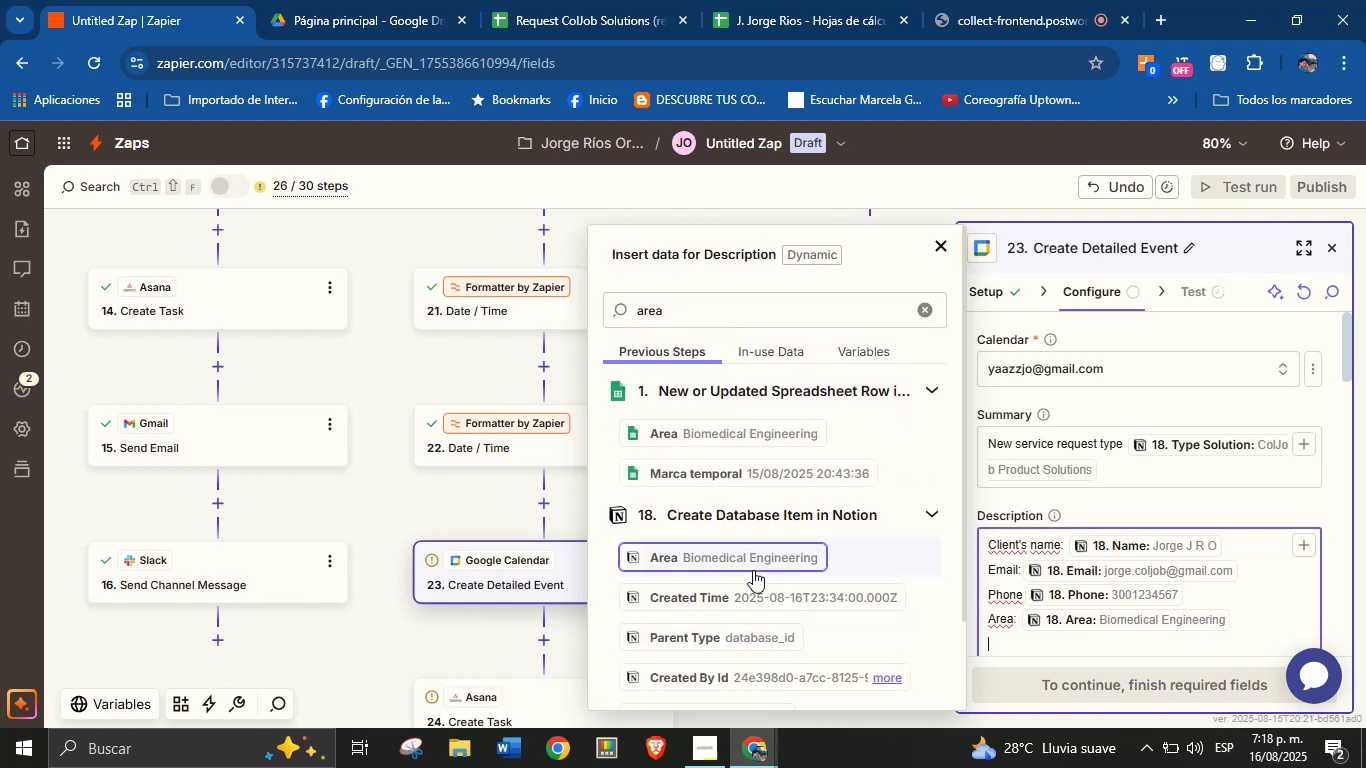 
type(Description_)
key(Backspace)
type(> )
 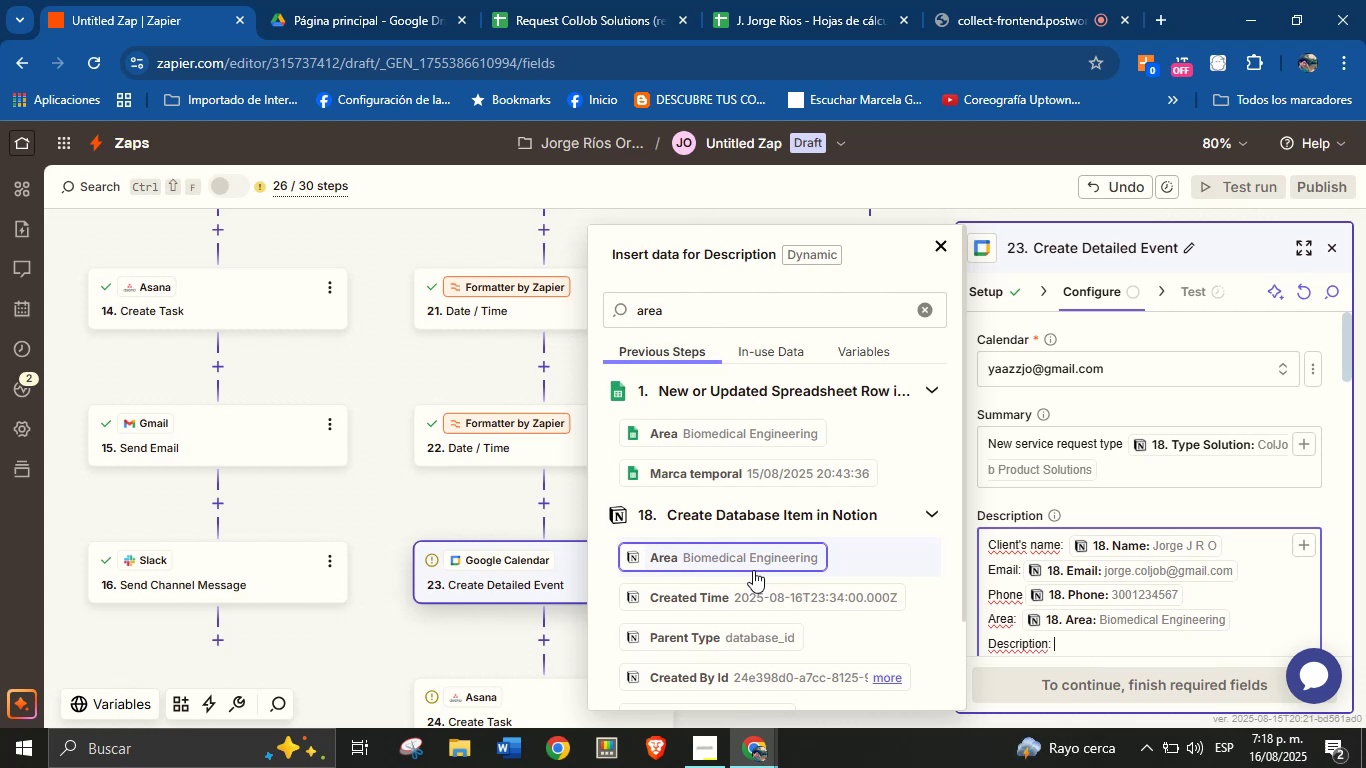 
double_click([704, 323])
 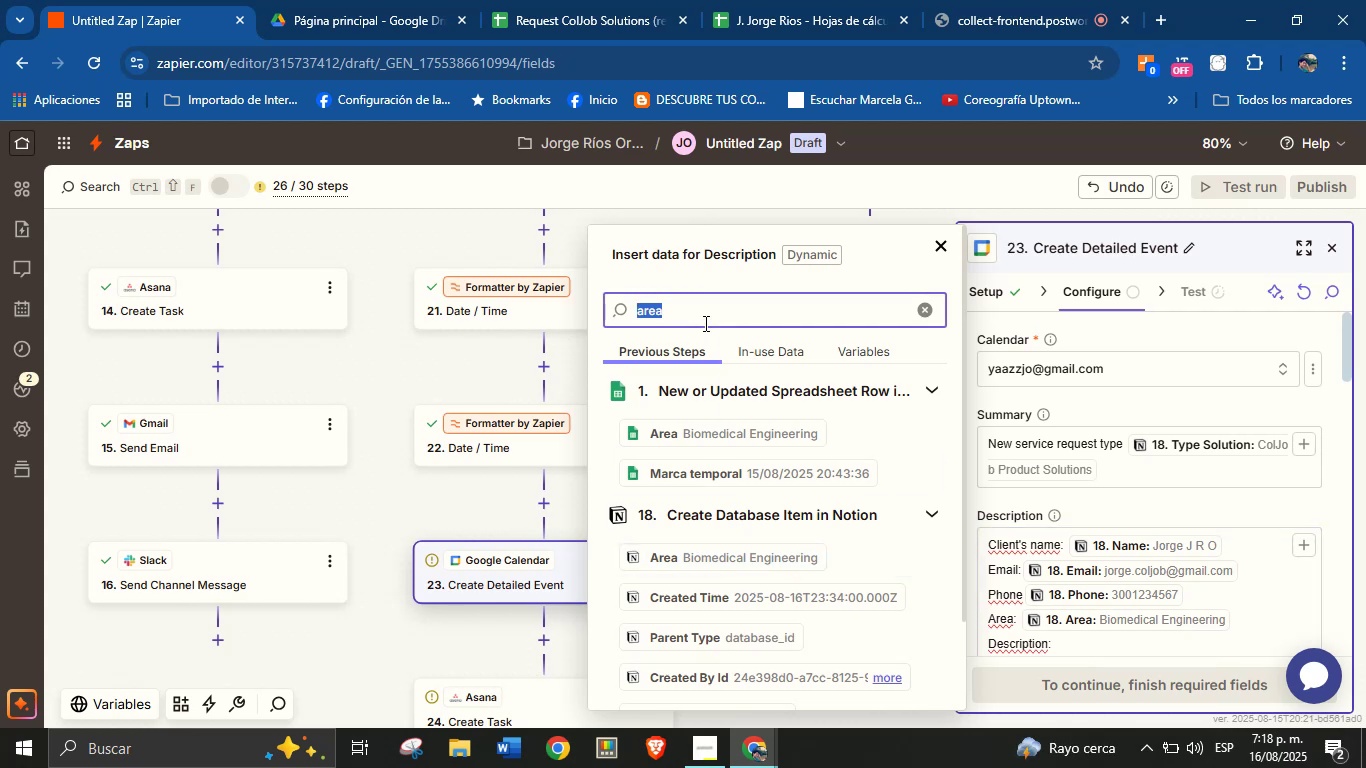 
type(des)
 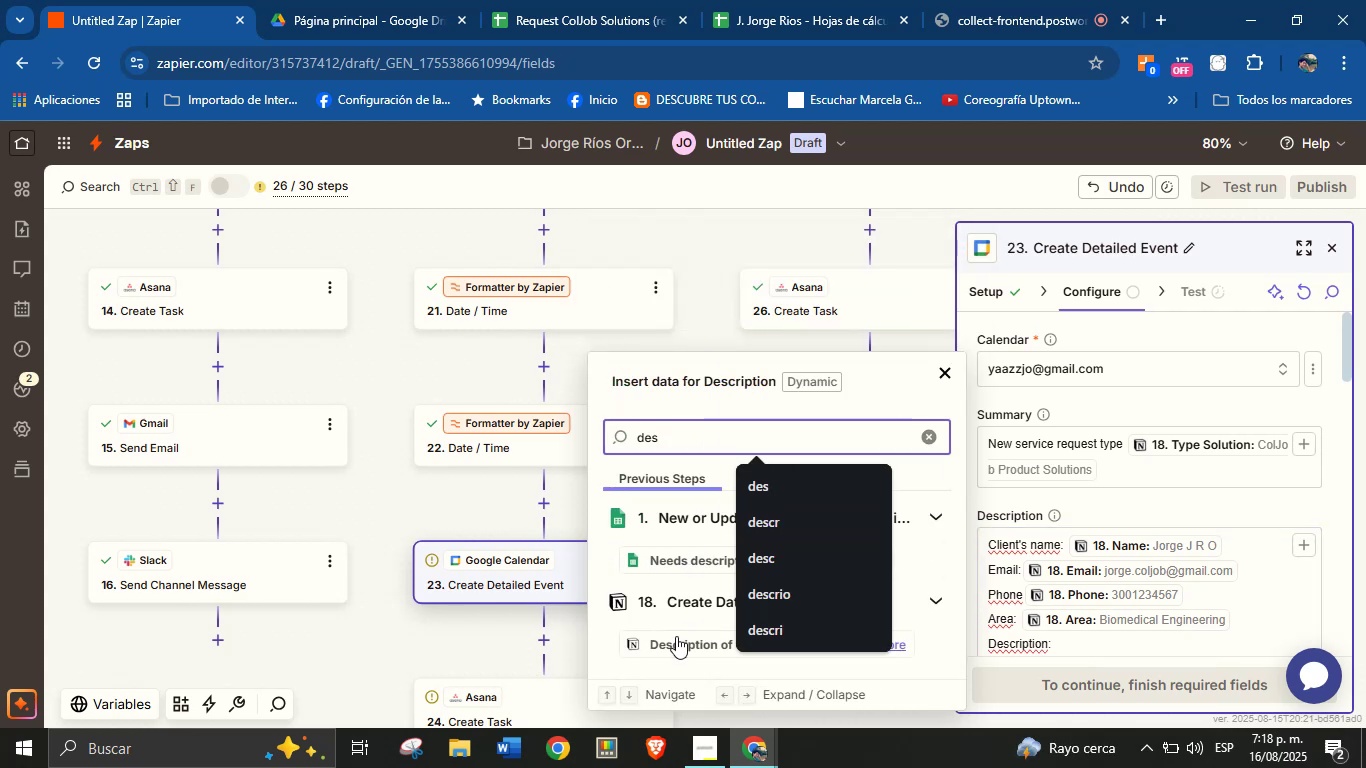 
left_click([676, 639])
 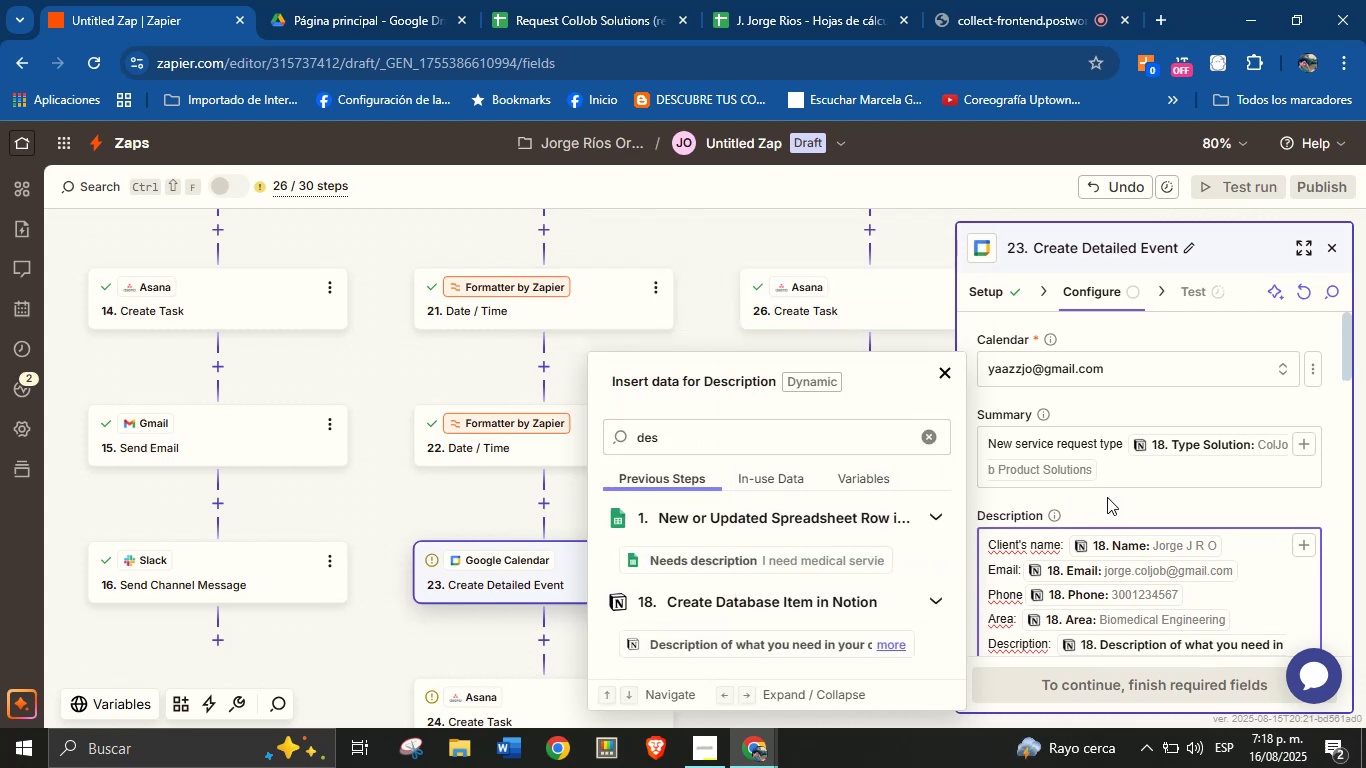 
scroll: coordinate [1138, 486], scroll_direction: down, amount: 1.0
 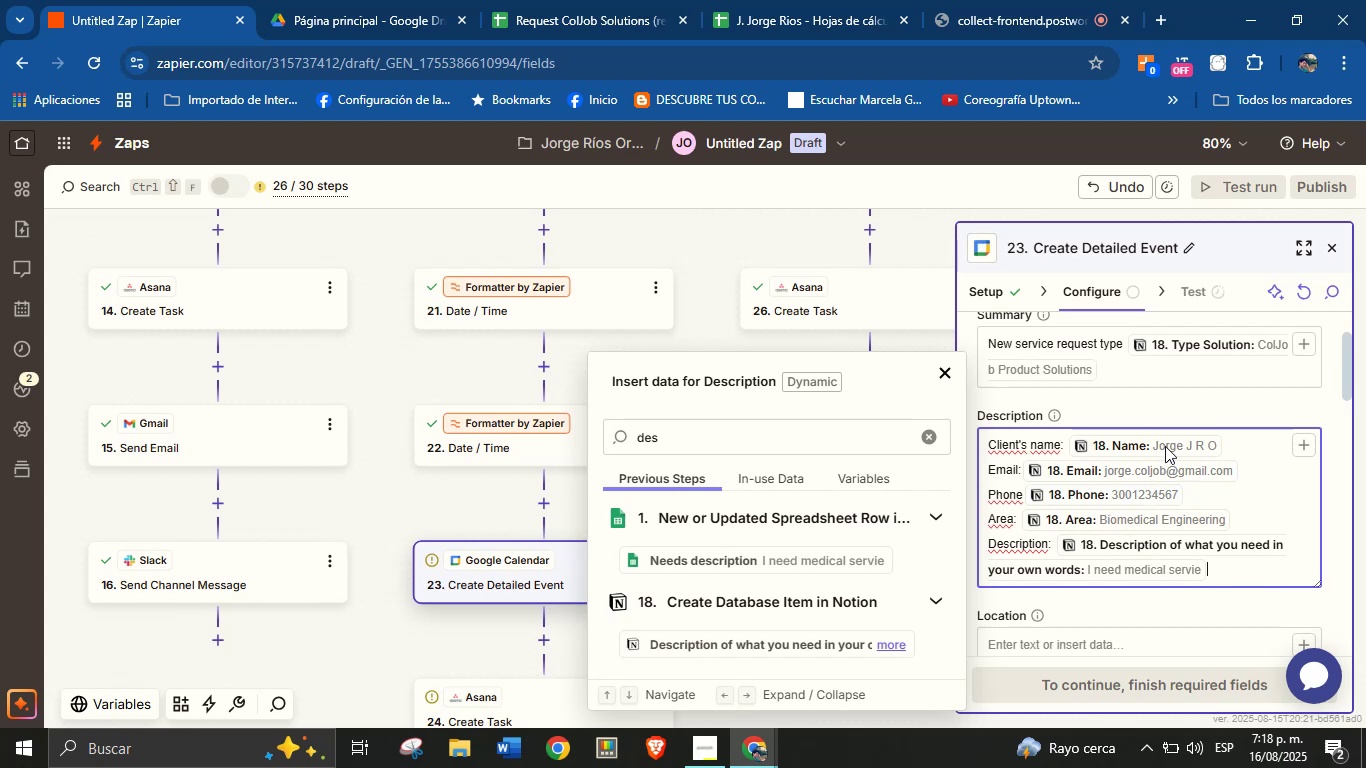 
left_click([1170, 394])
 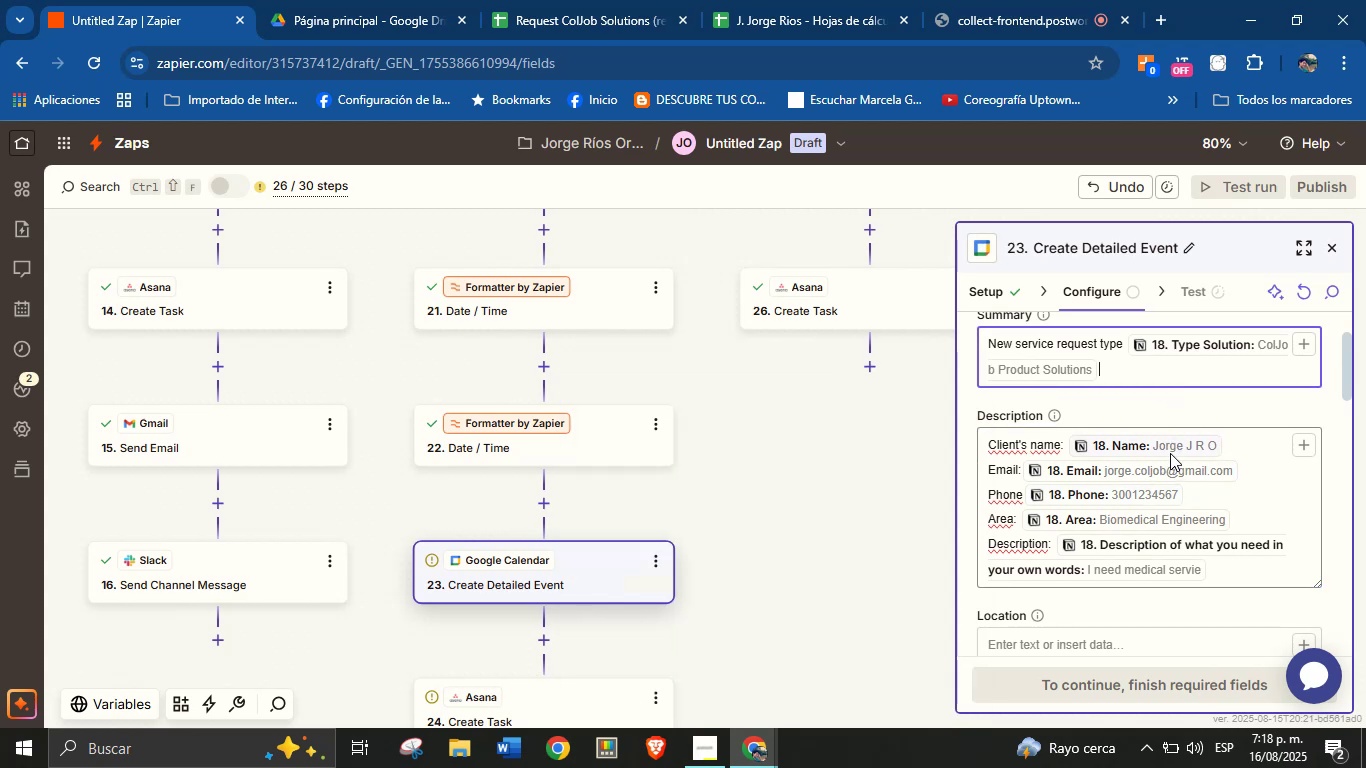 
scroll: coordinate [1170, 475], scroll_direction: down, amount: 1.0
 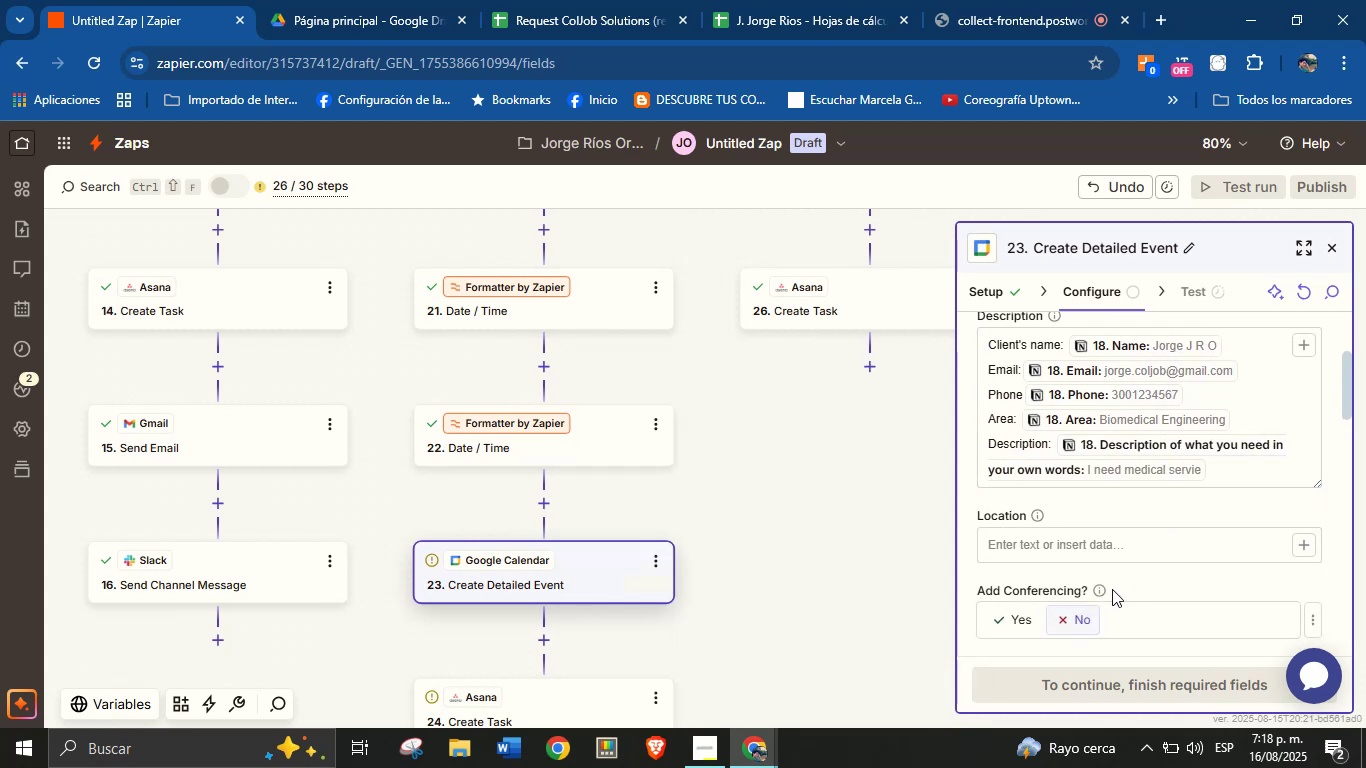 
scroll: coordinate [1017, 619], scroll_direction: up, amount: 3.0
 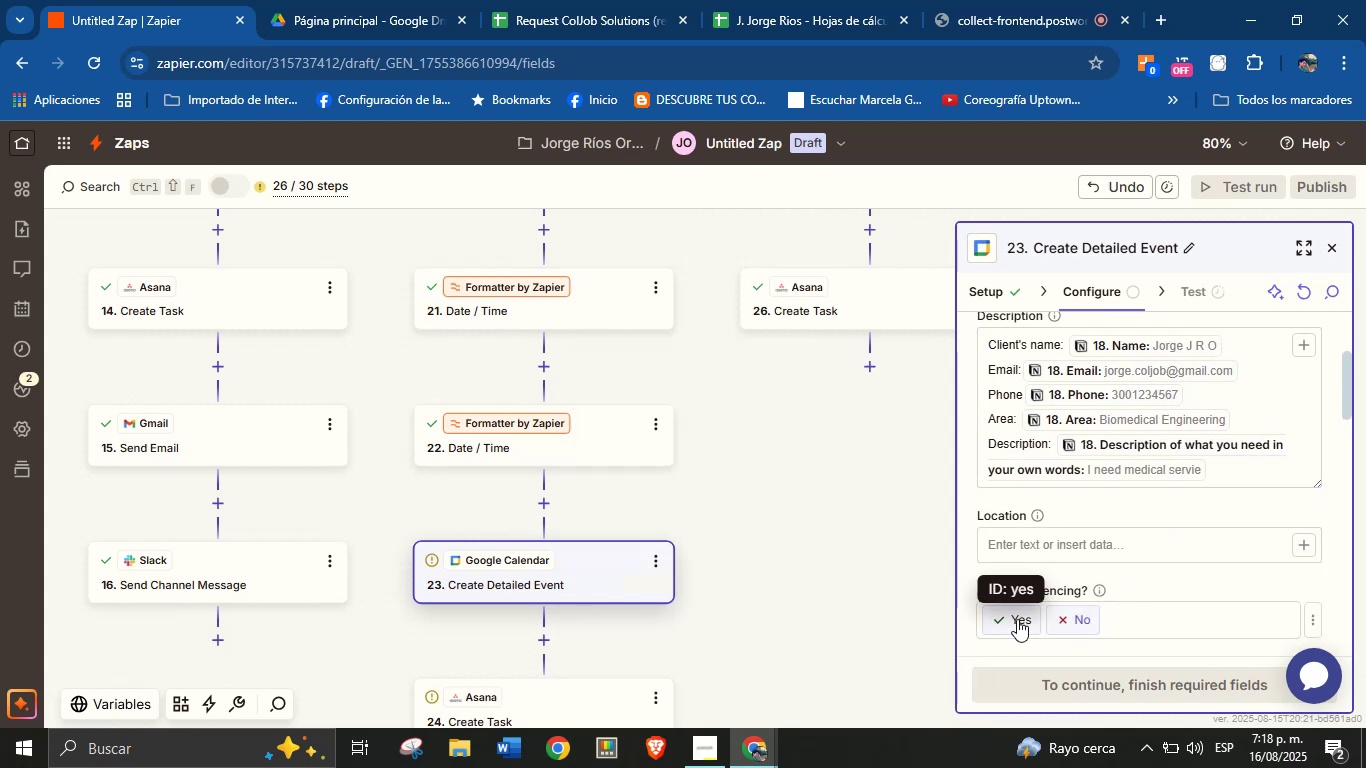 
left_click([1017, 619])
 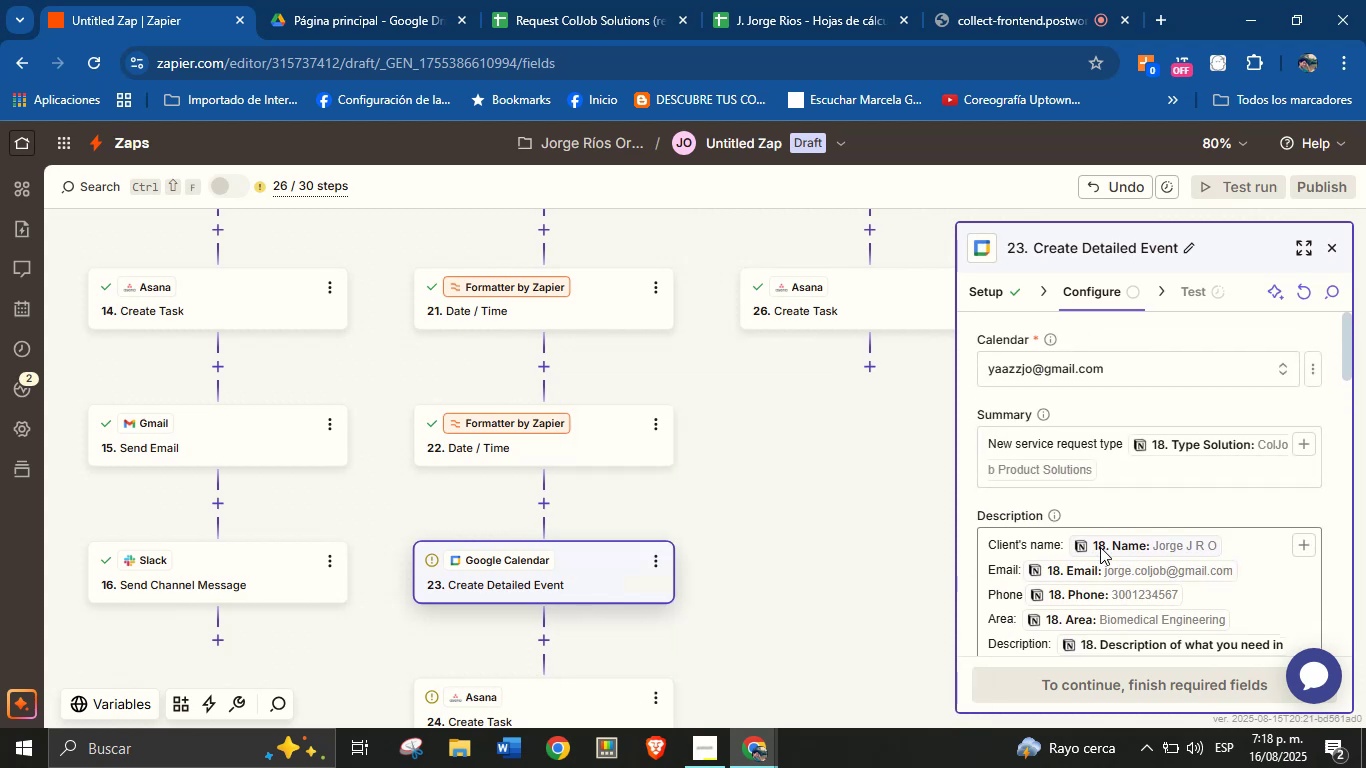 
scroll: coordinate [1100, 546], scroll_direction: down, amount: 2.0
 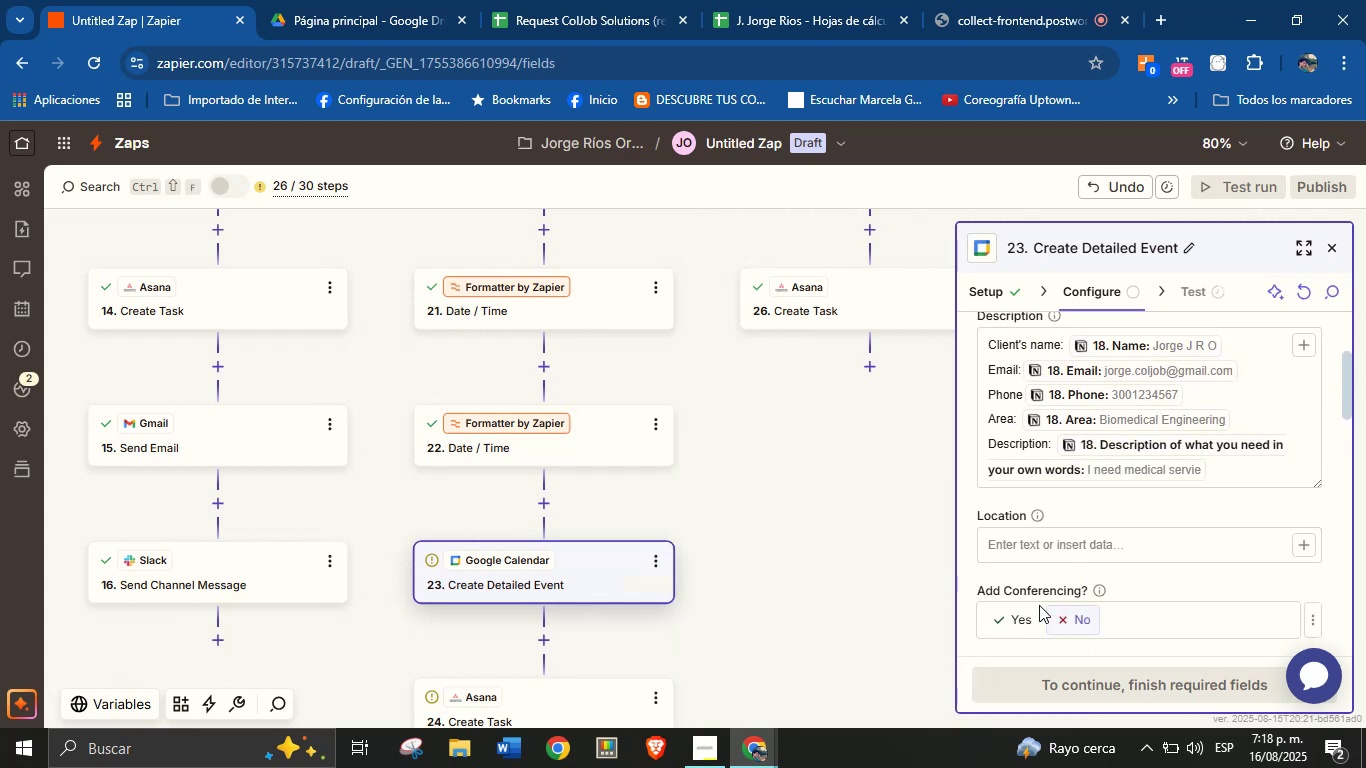 
left_click([1002, 619])
 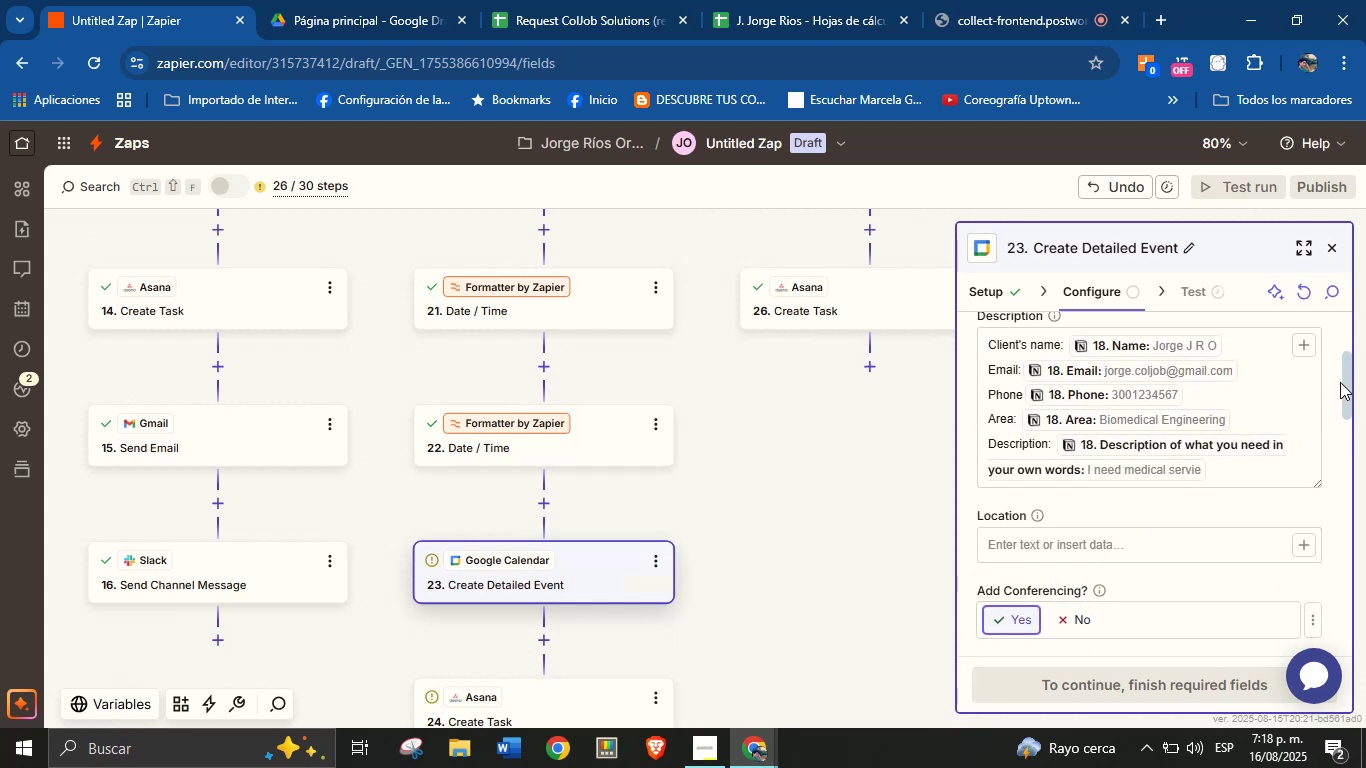 
left_click_drag(start_coordinate=[1345, 373], to_coordinate=[1347, 435])
 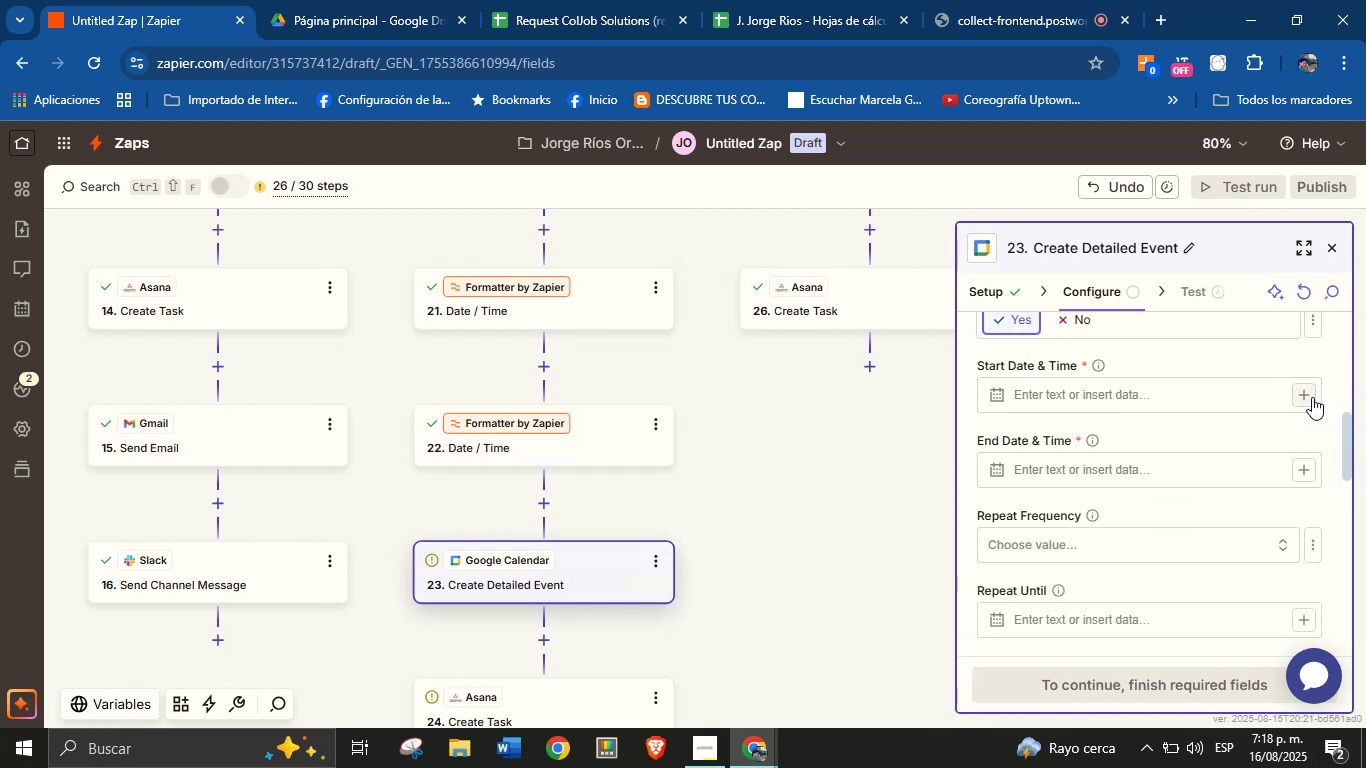 
left_click([1312, 397])
 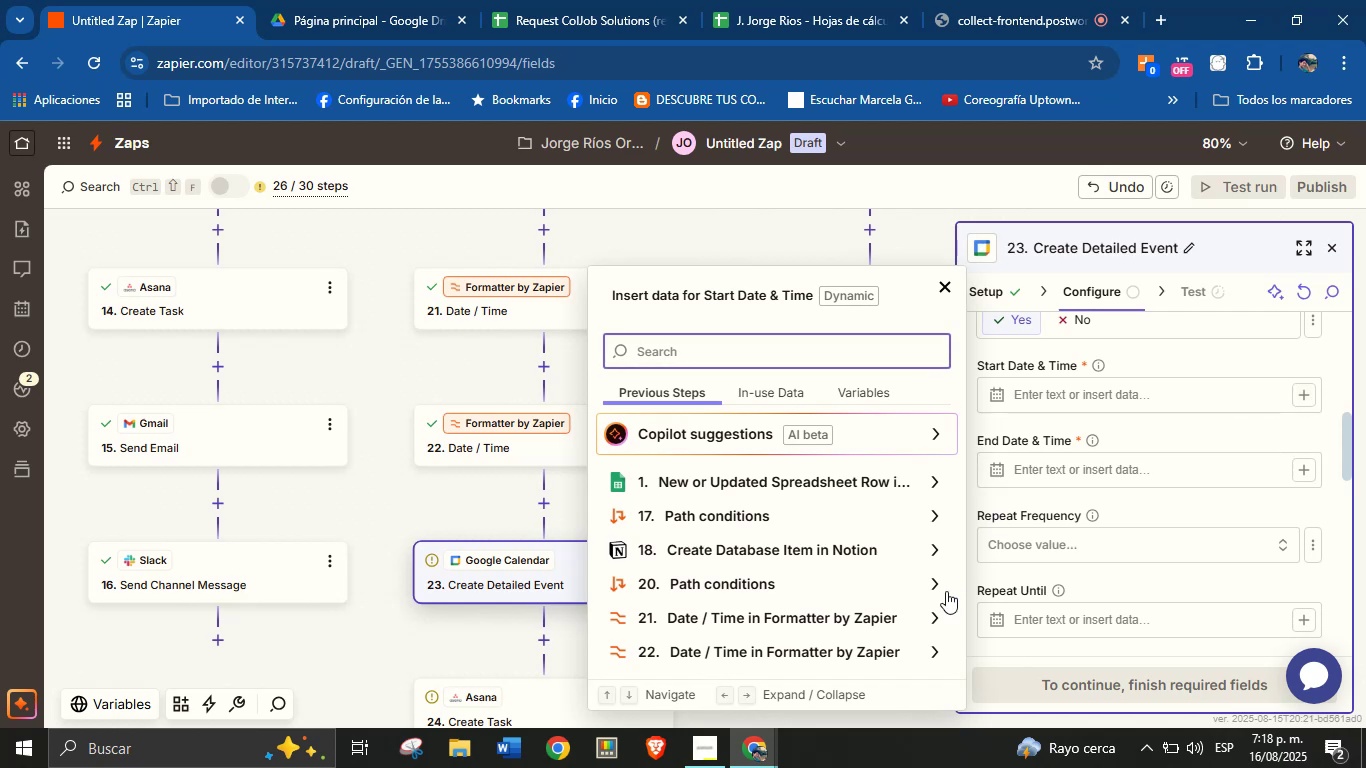 
left_click([943, 610])
 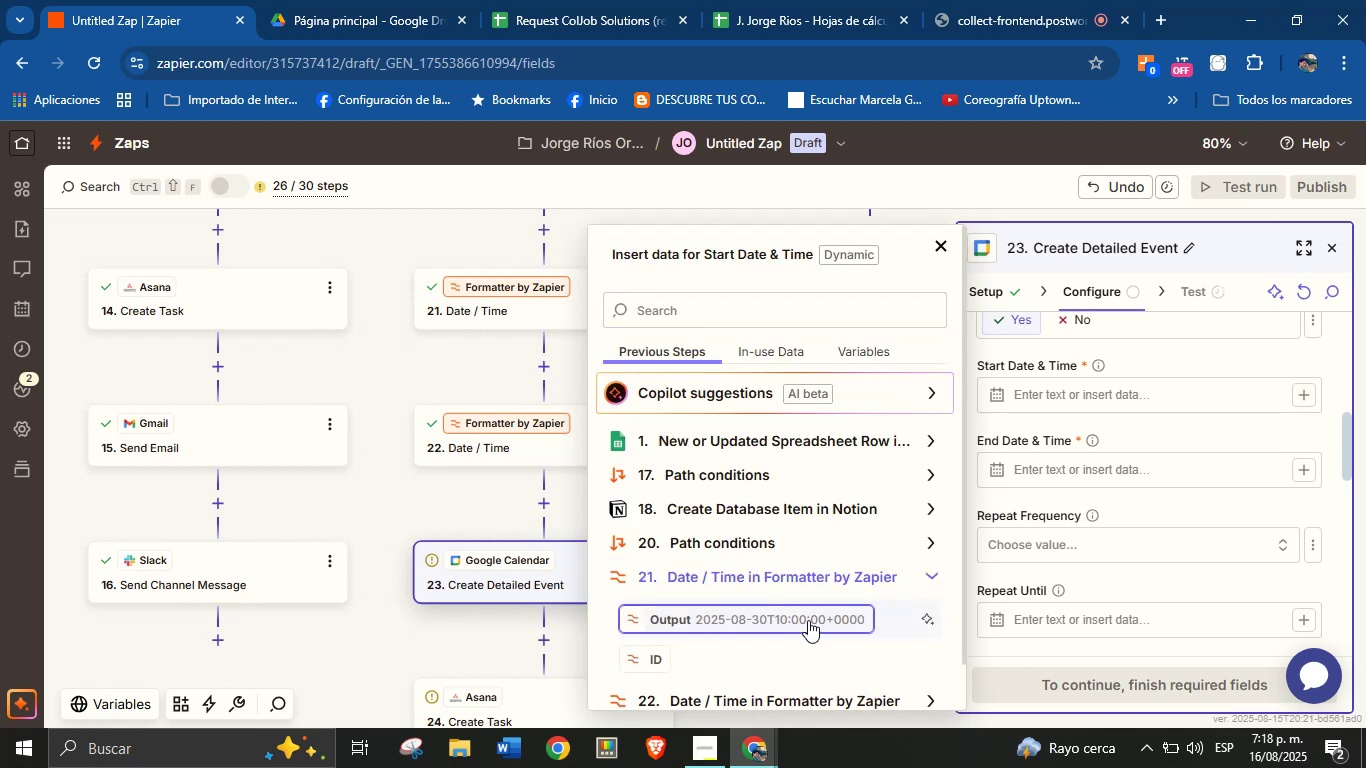 
left_click([808, 620])
 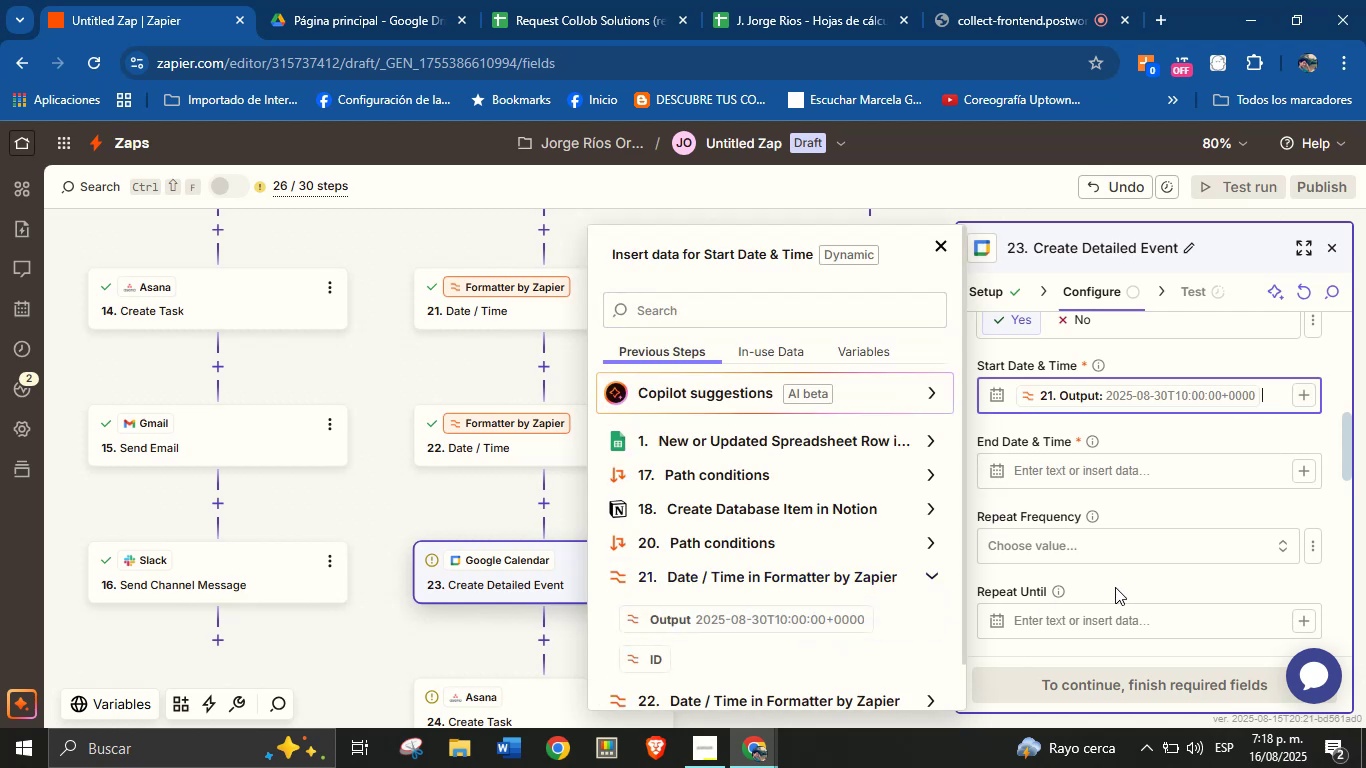 
left_click([1128, 578])
 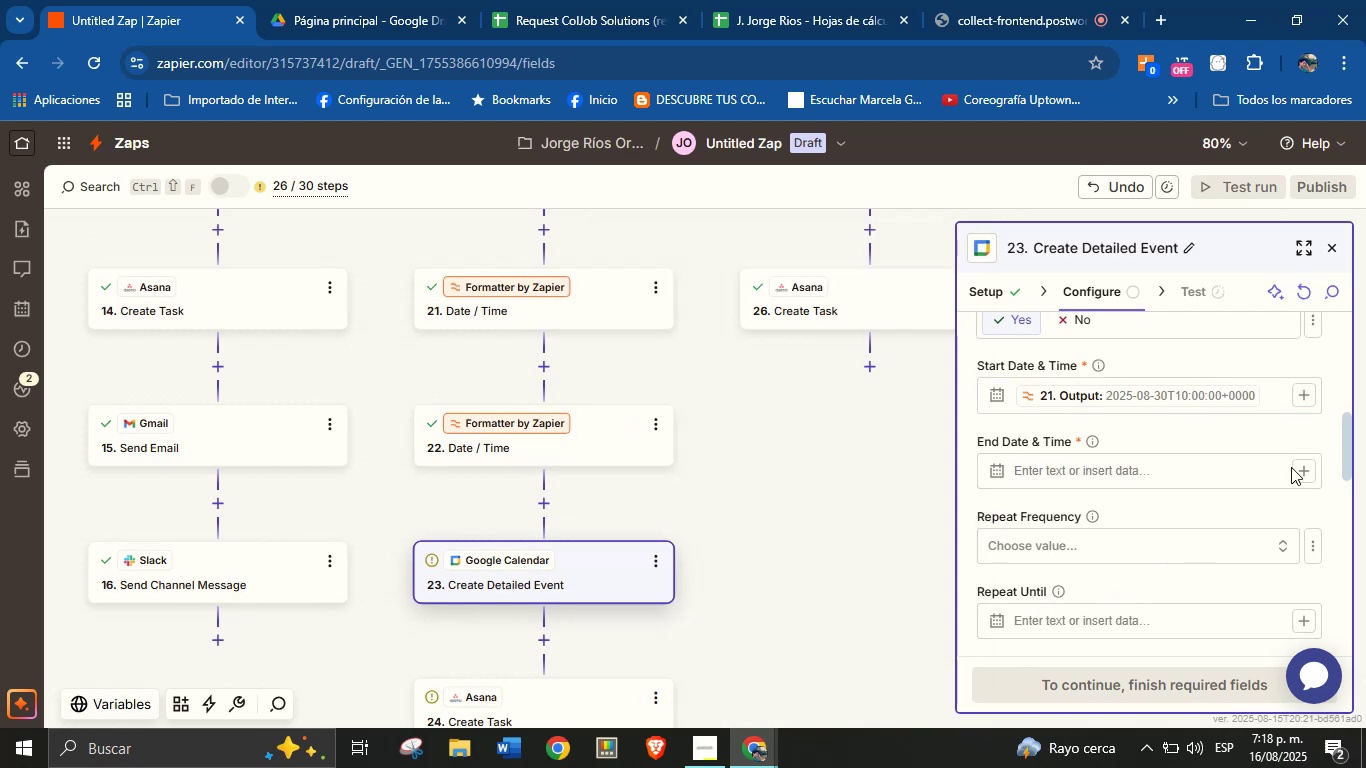 
left_click([1292, 467])
 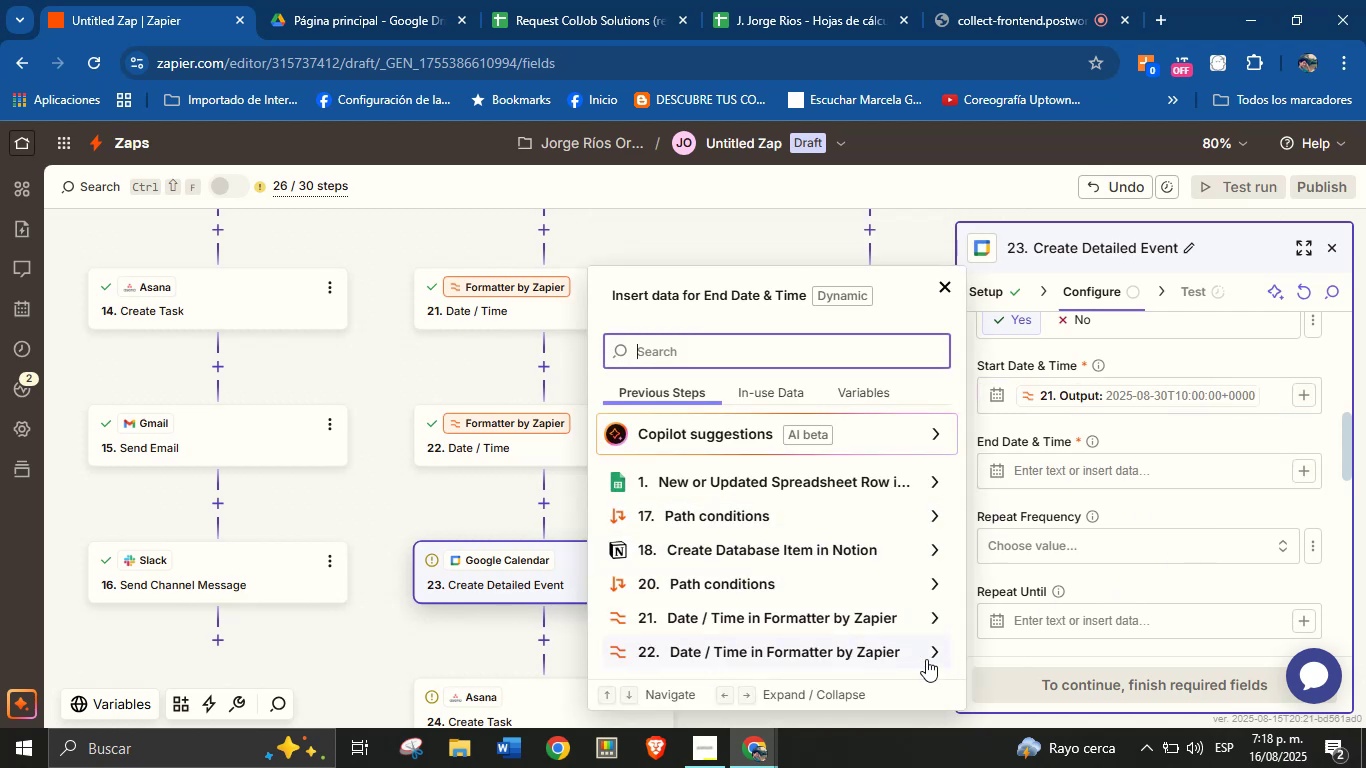 
left_click([939, 653])
 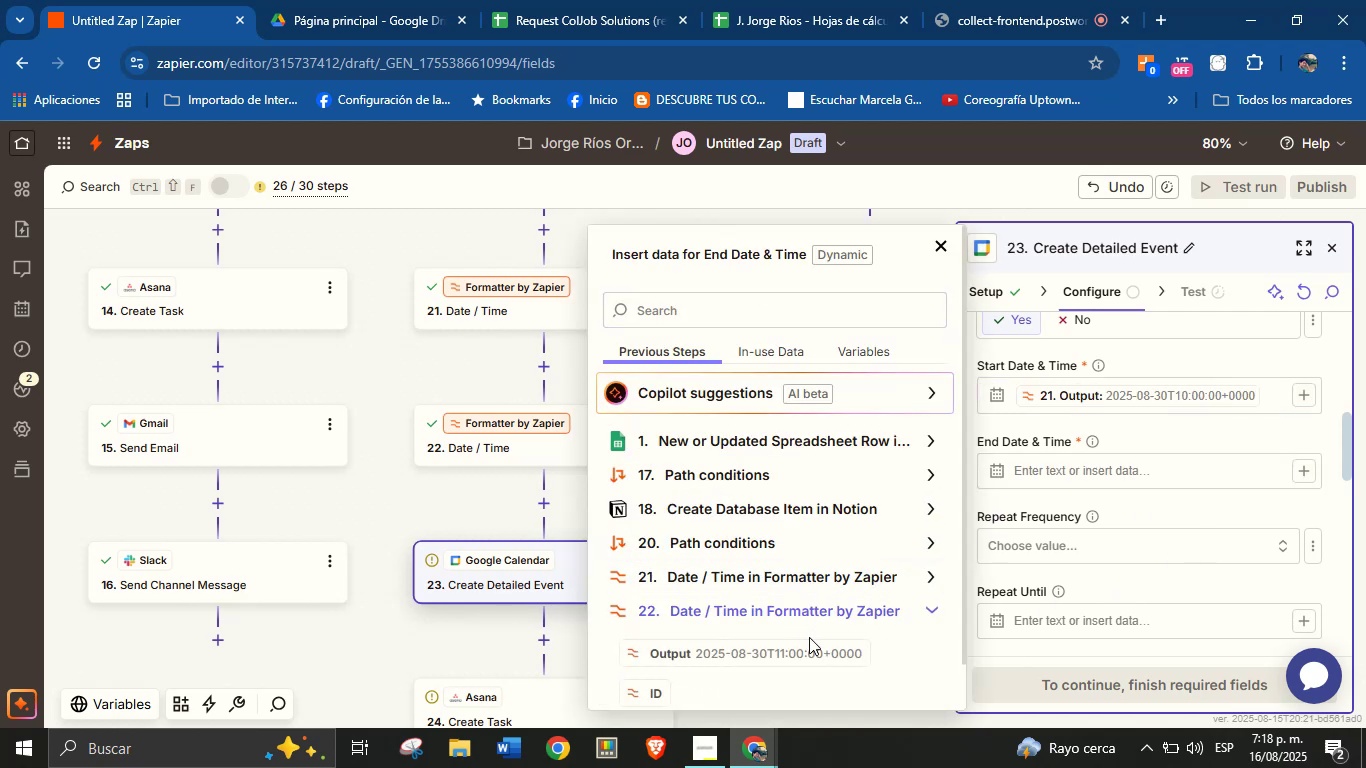 
left_click([809, 643])
 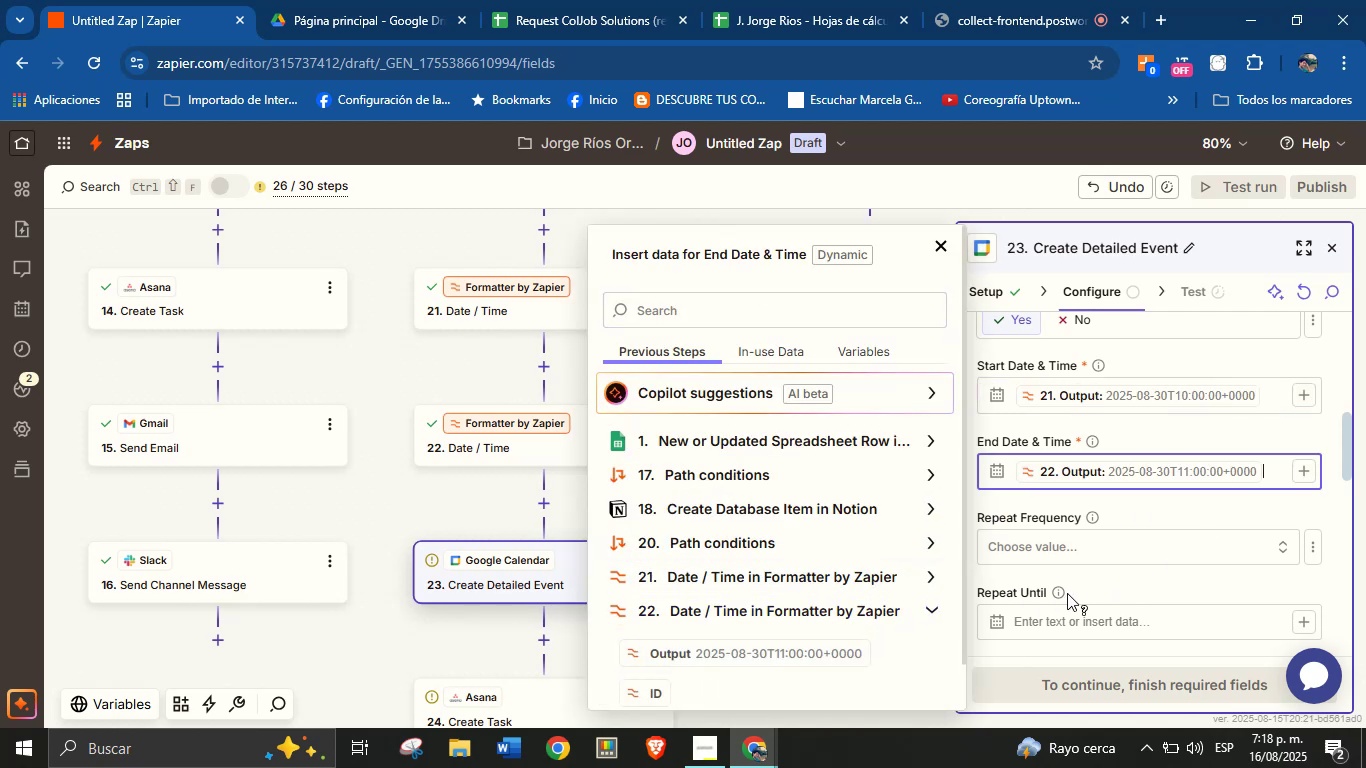 
left_click([1116, 585])
 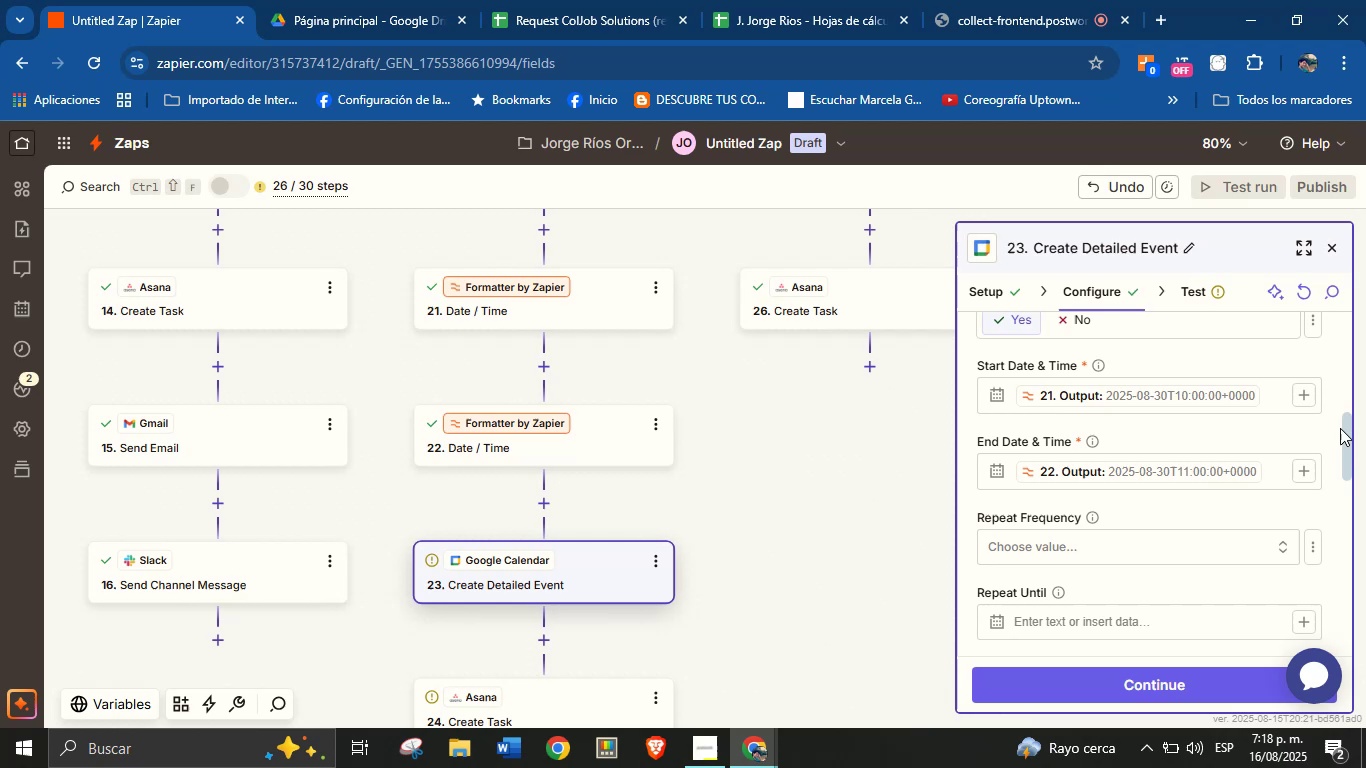 
left_click_drag(start_coordinate=[1343, 427], to_coordinate=[1343, 466])
 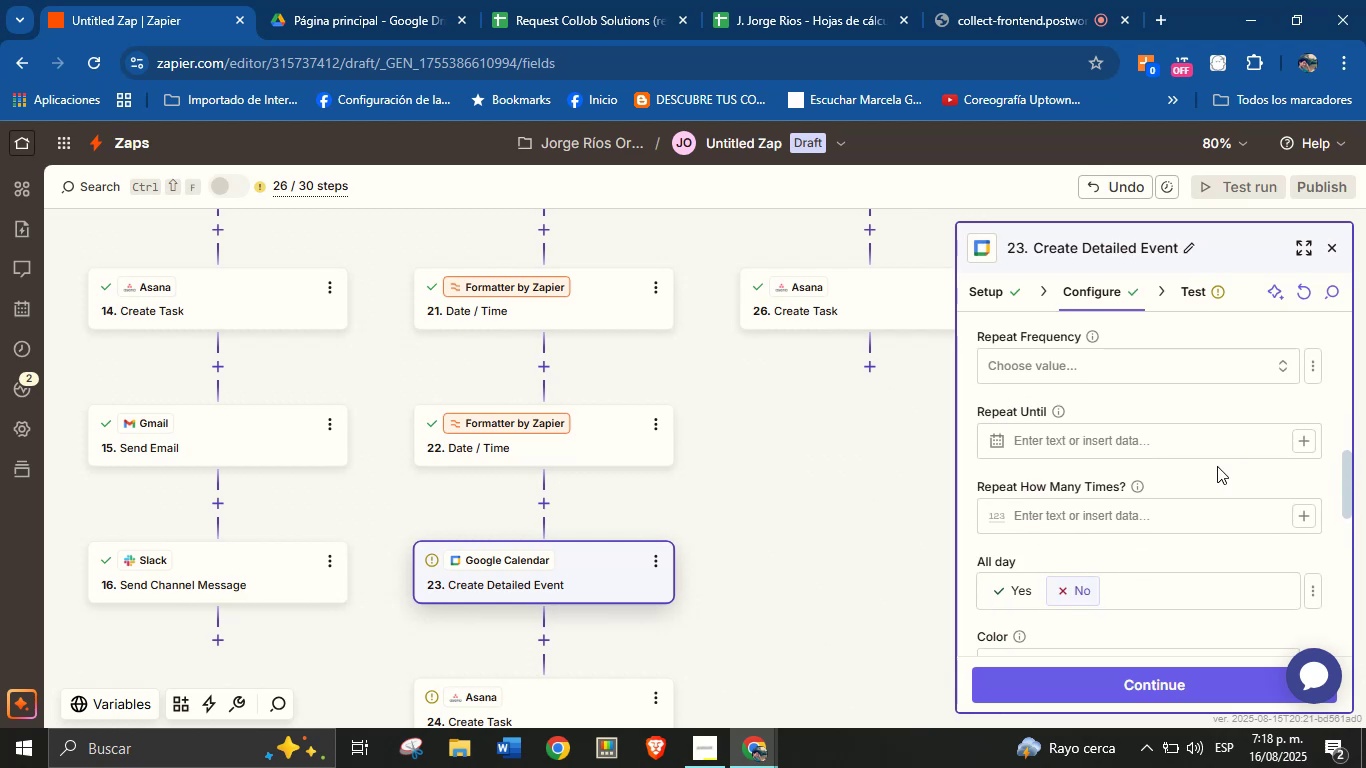 
scroll: coordinate [1175, 458], scroll_direction: down, amount: 3.0
 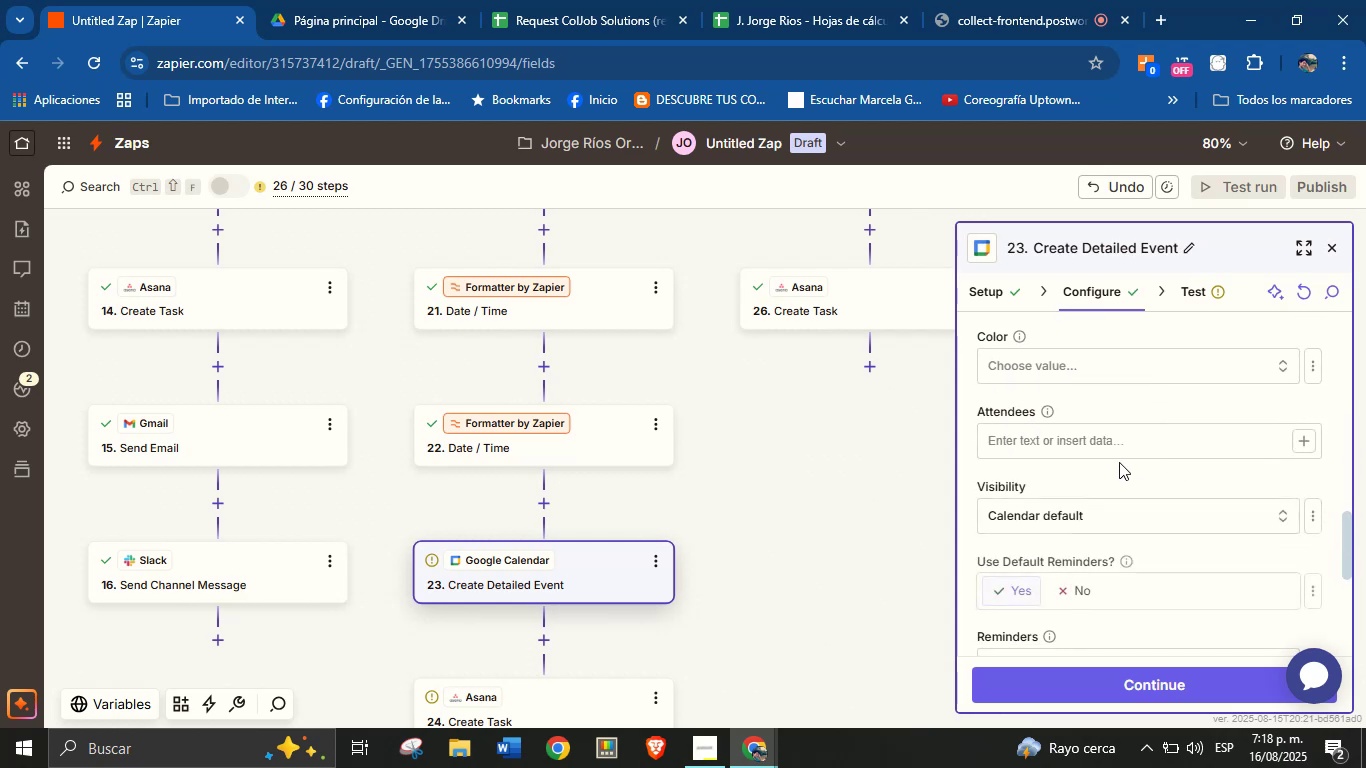 
scroll: coordinate [1114, 459], scroll_direction: up, amount: 1.0
 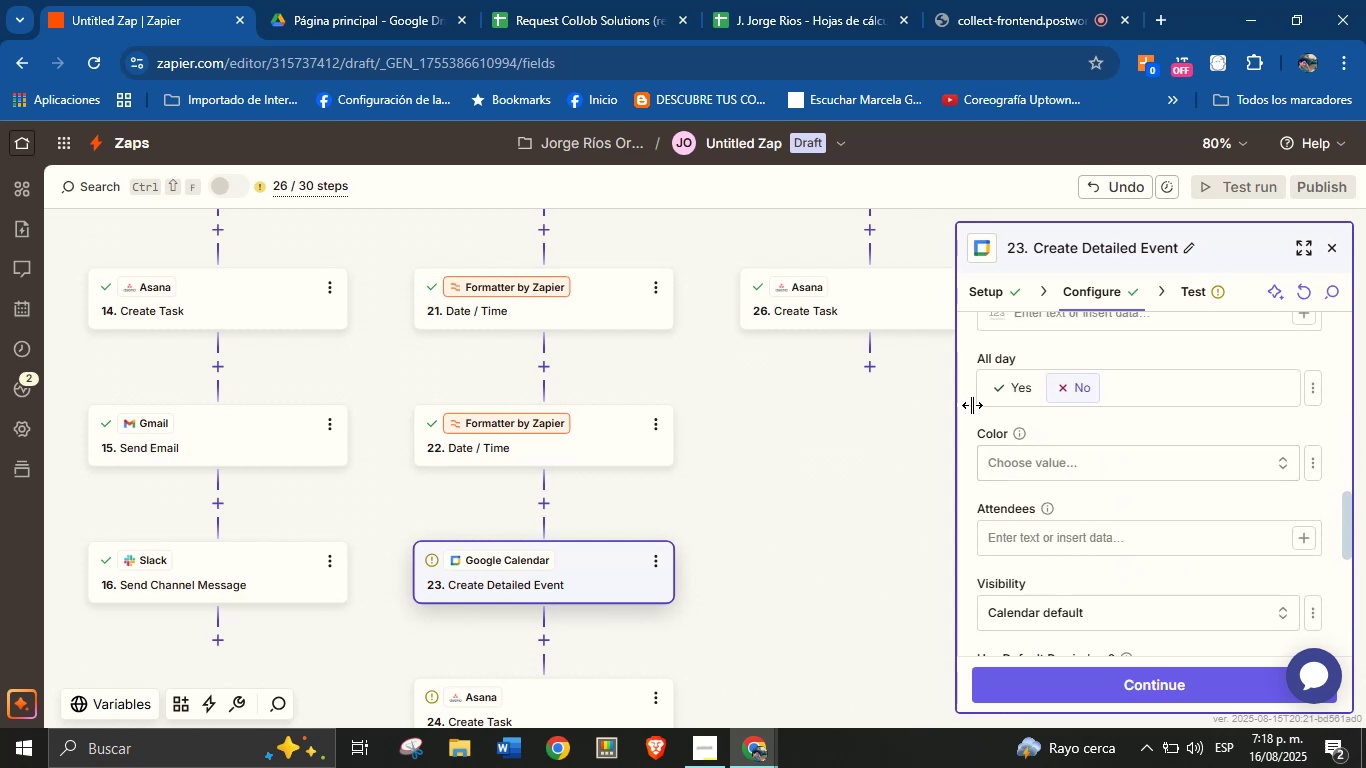 
scroll: coordinate [1155, 486], scroll_direction: down, amount: 3.0
 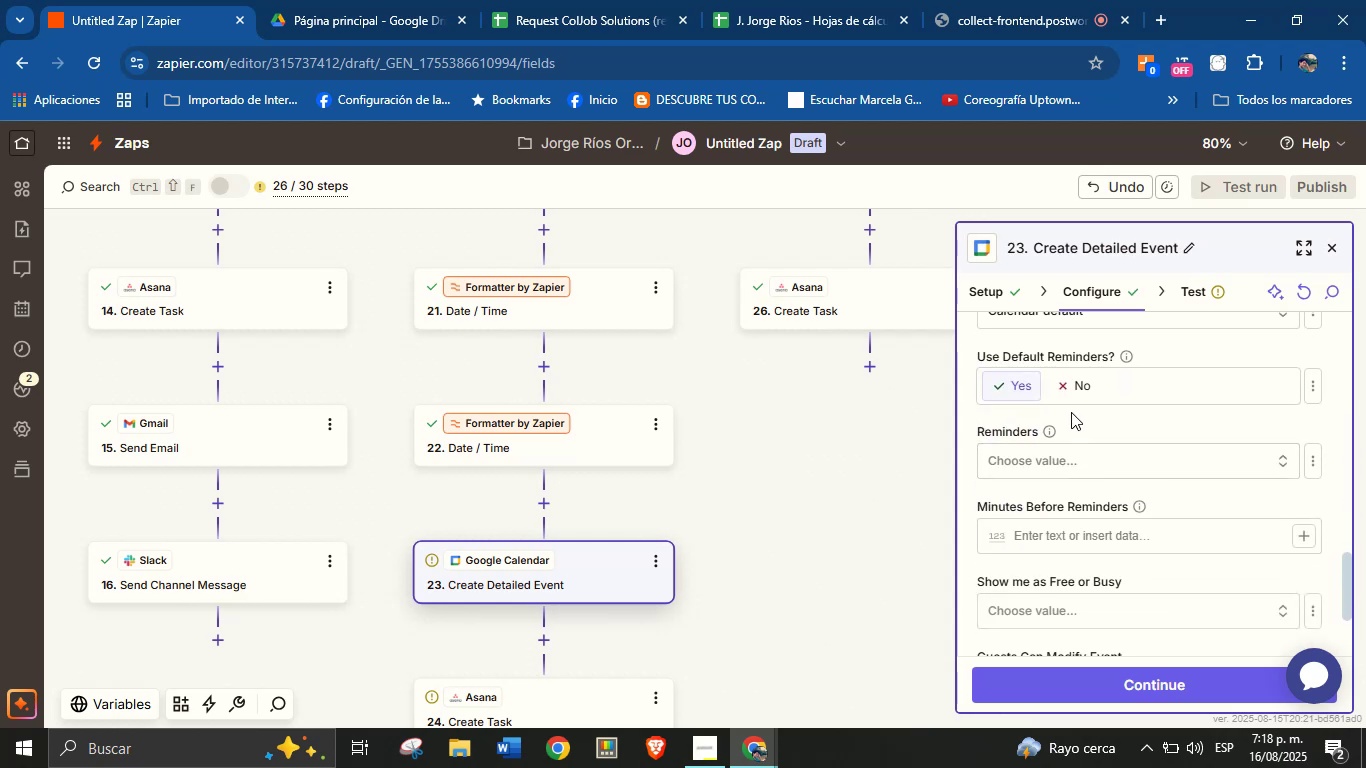 
left_click([1075, 389])
 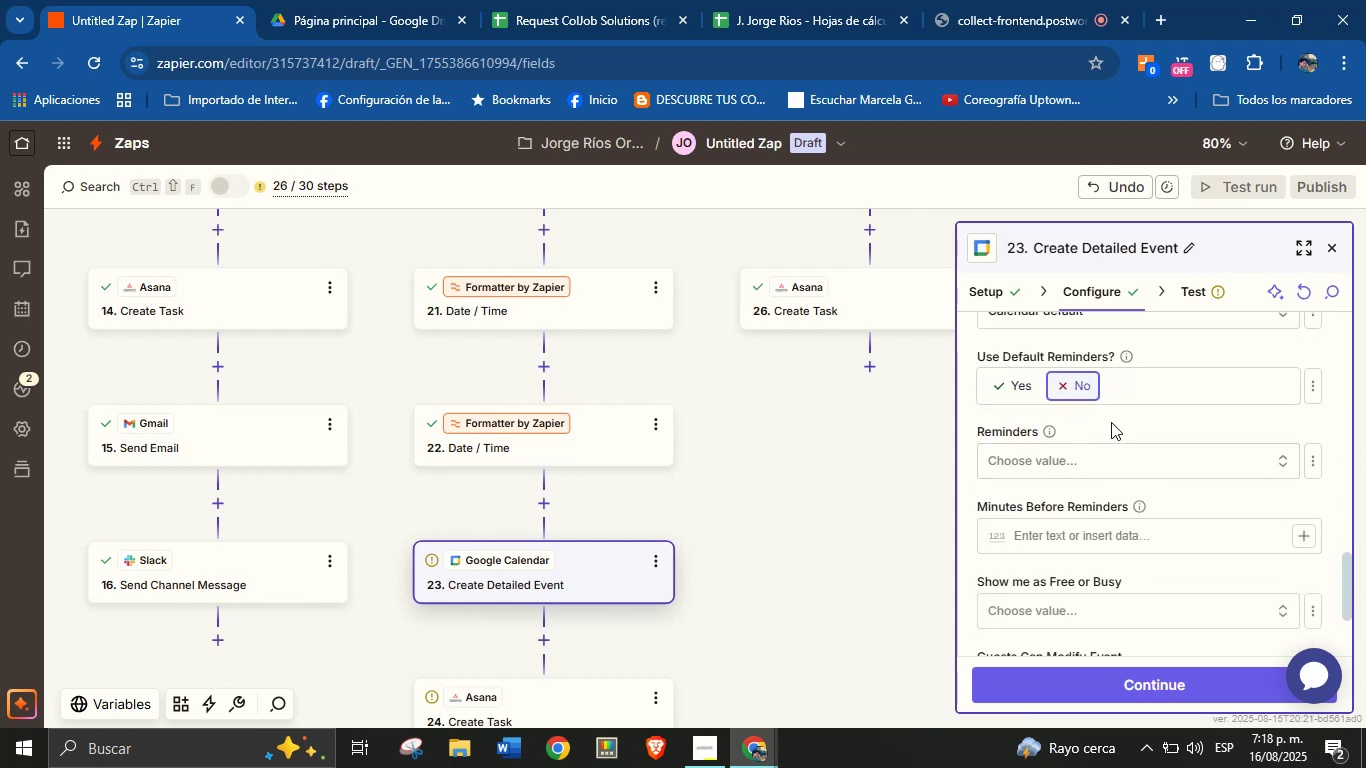 
left_click([1111, 423])
 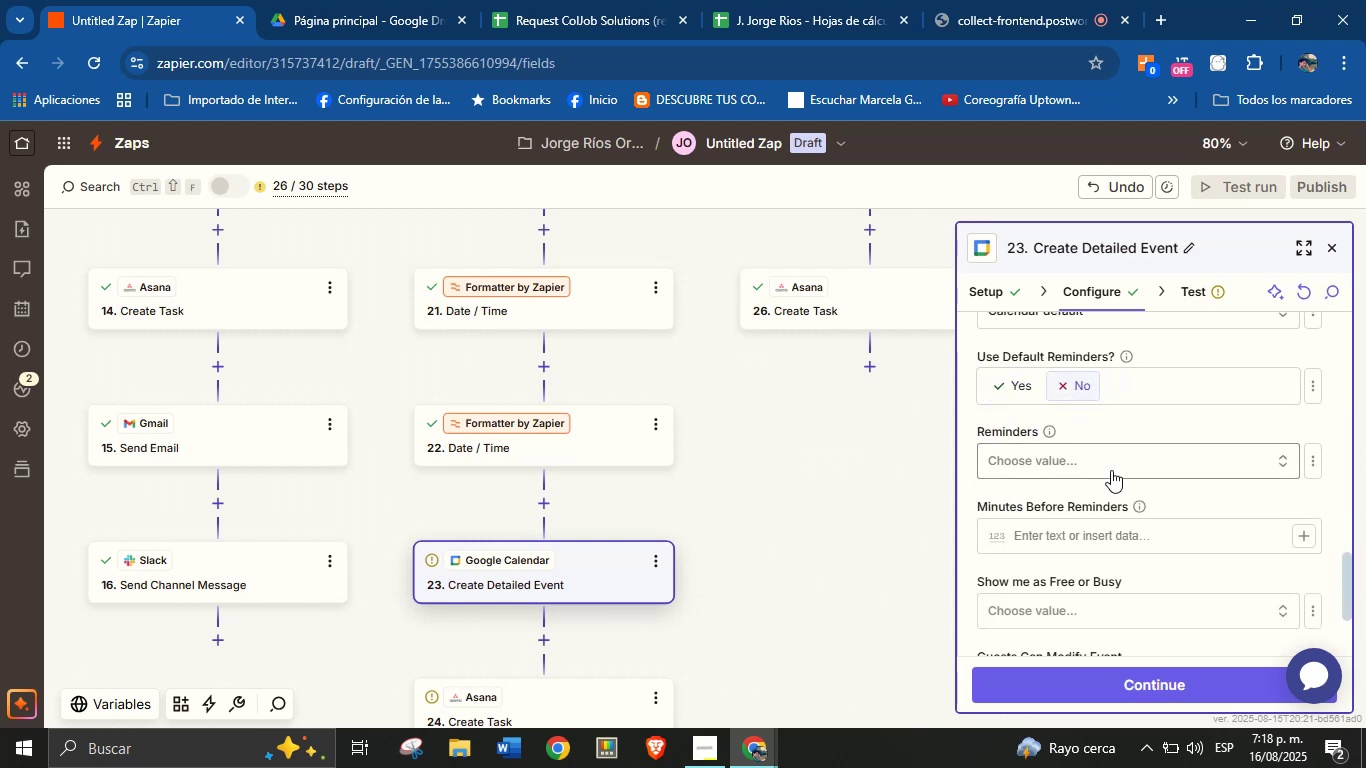 
left_click([1111, 464])
 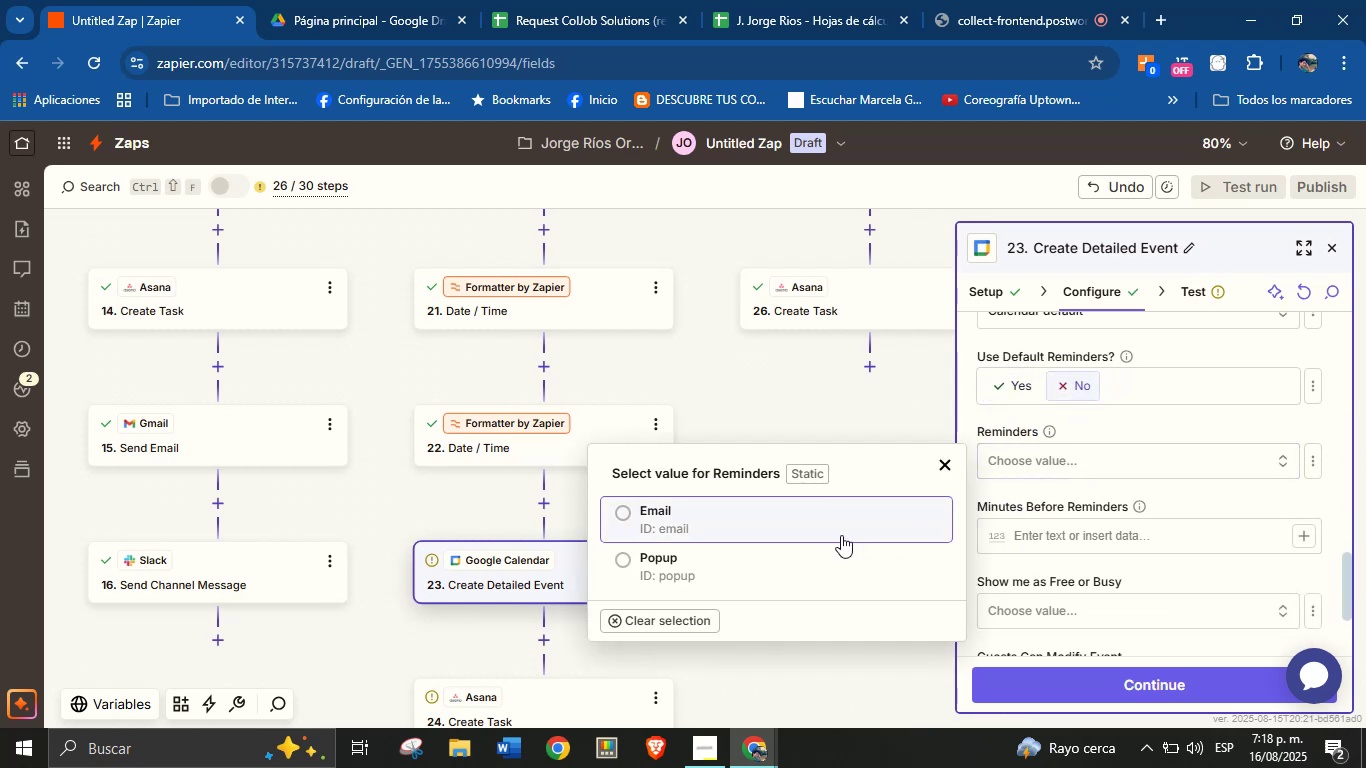 
left_click([838, 527])
 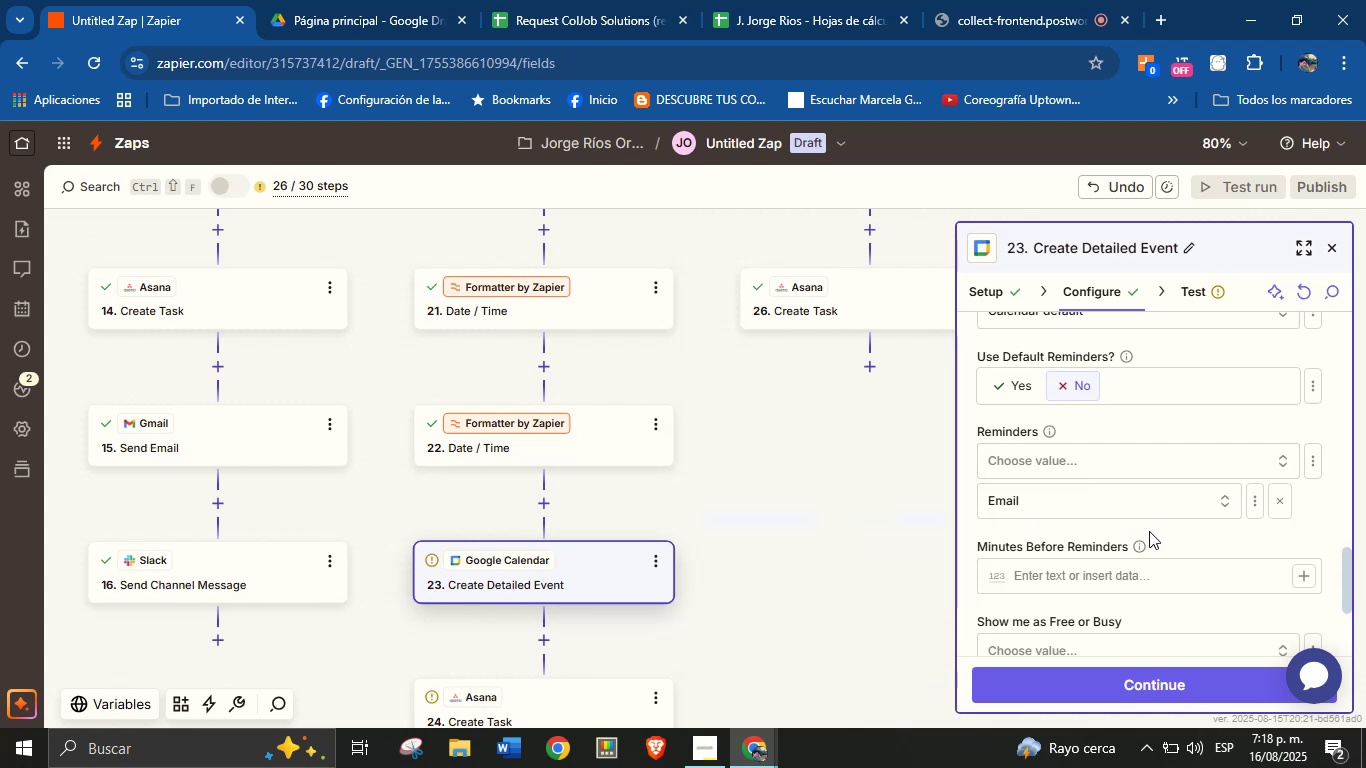 
scroll: coordinate [1154, 529], scroll_direction: down, amount: 1.0
 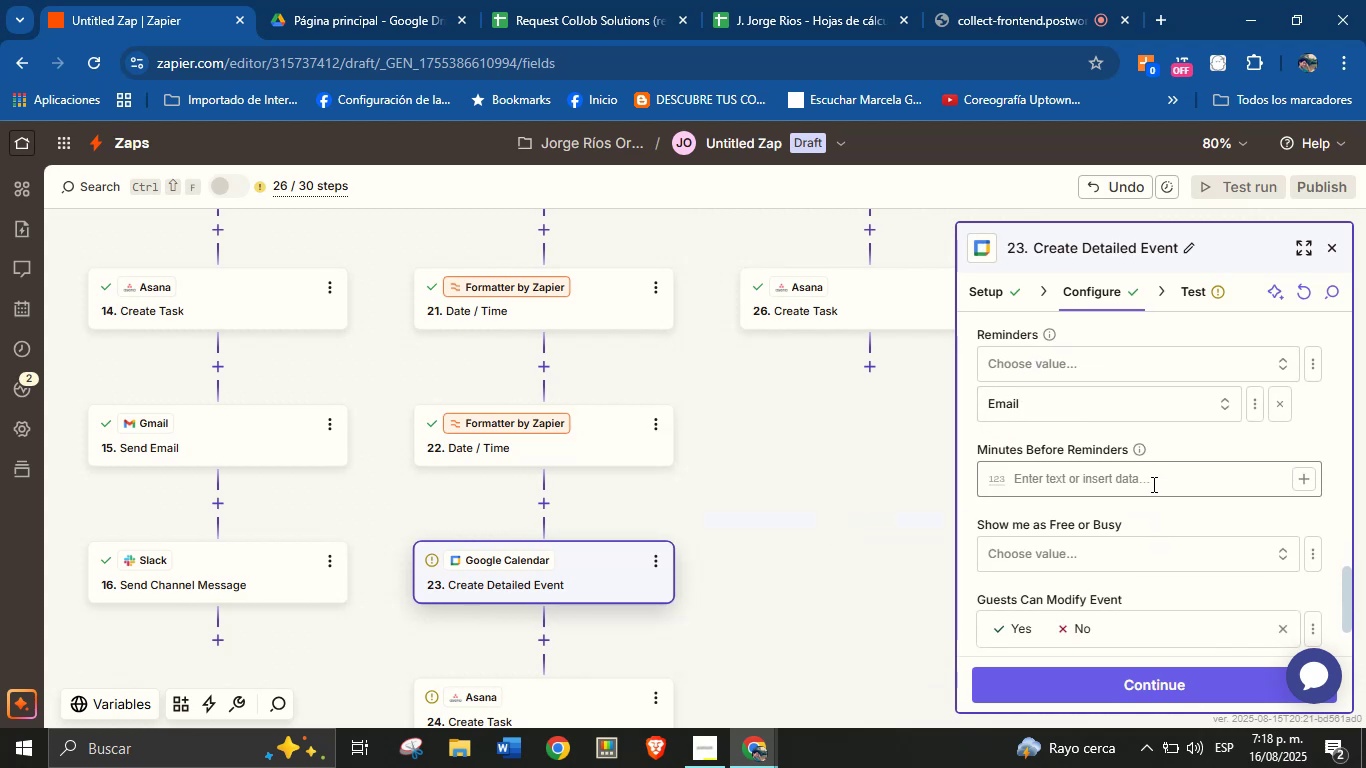 
left_click([1152, 484])
 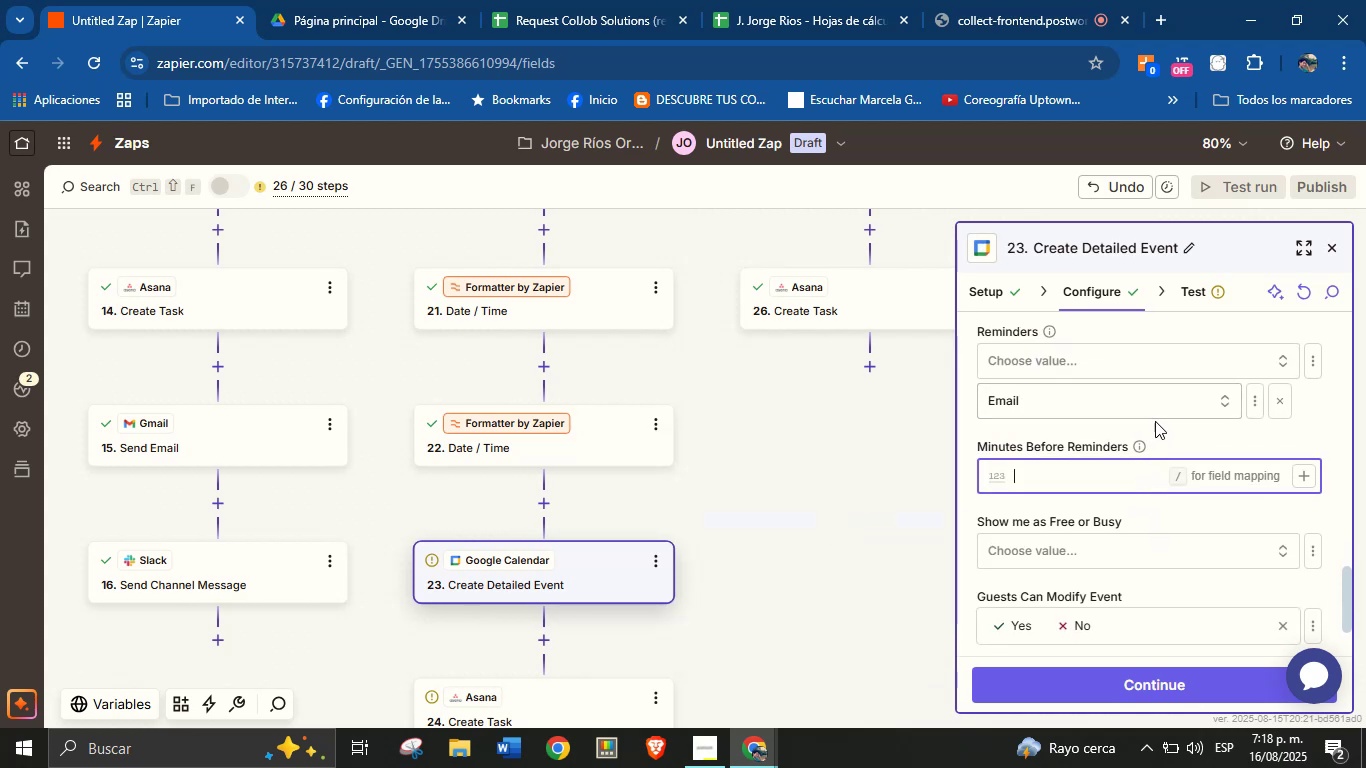 
type(60)
 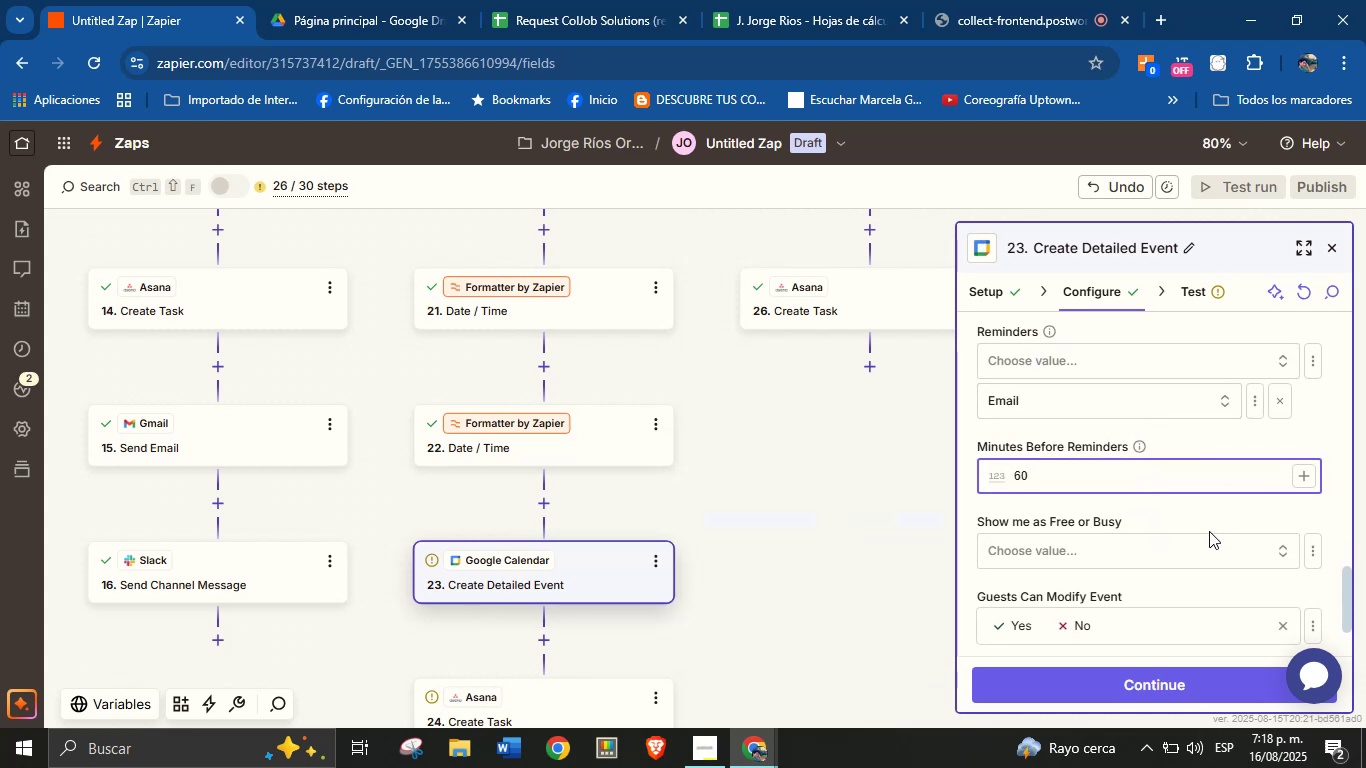 
left_click([1206, 517])
 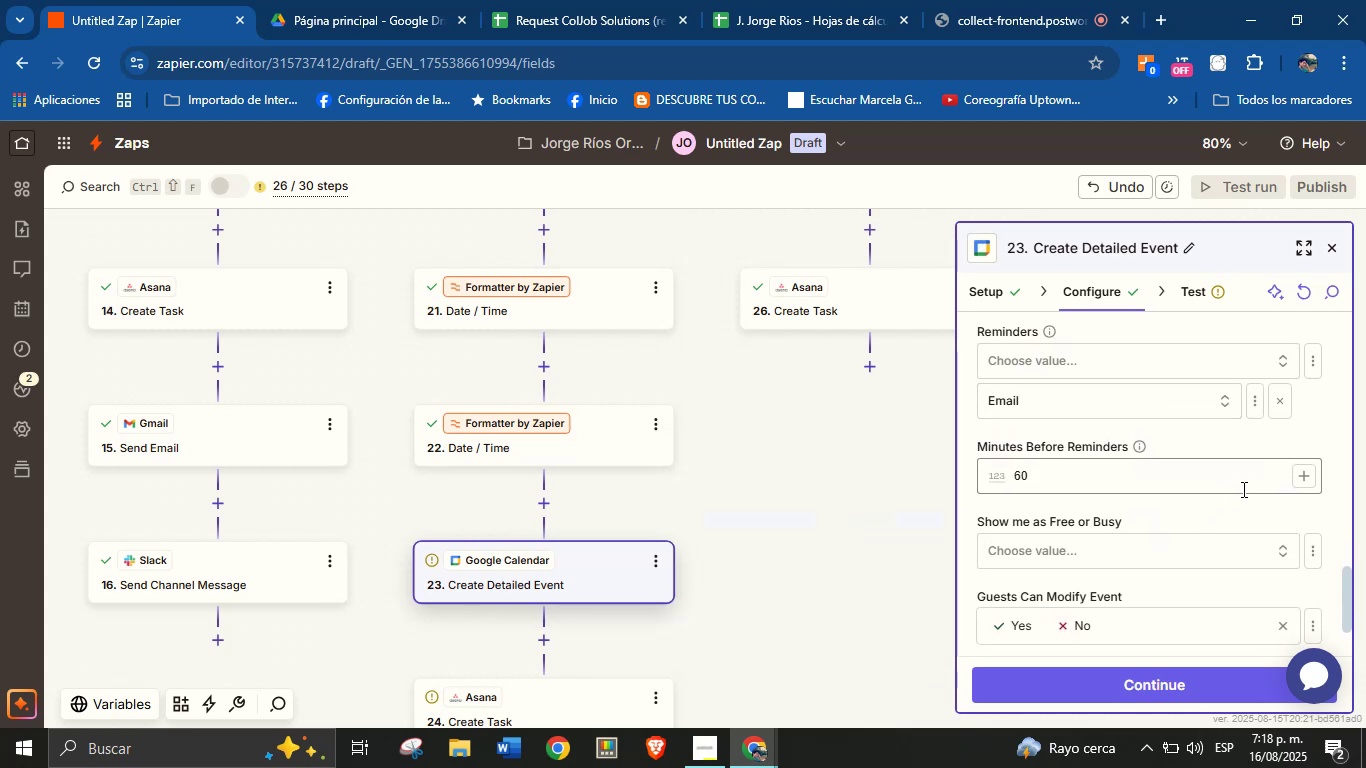 
scroll: coordinate [1125, 466], scroll_direction: down, amount: 2.0
 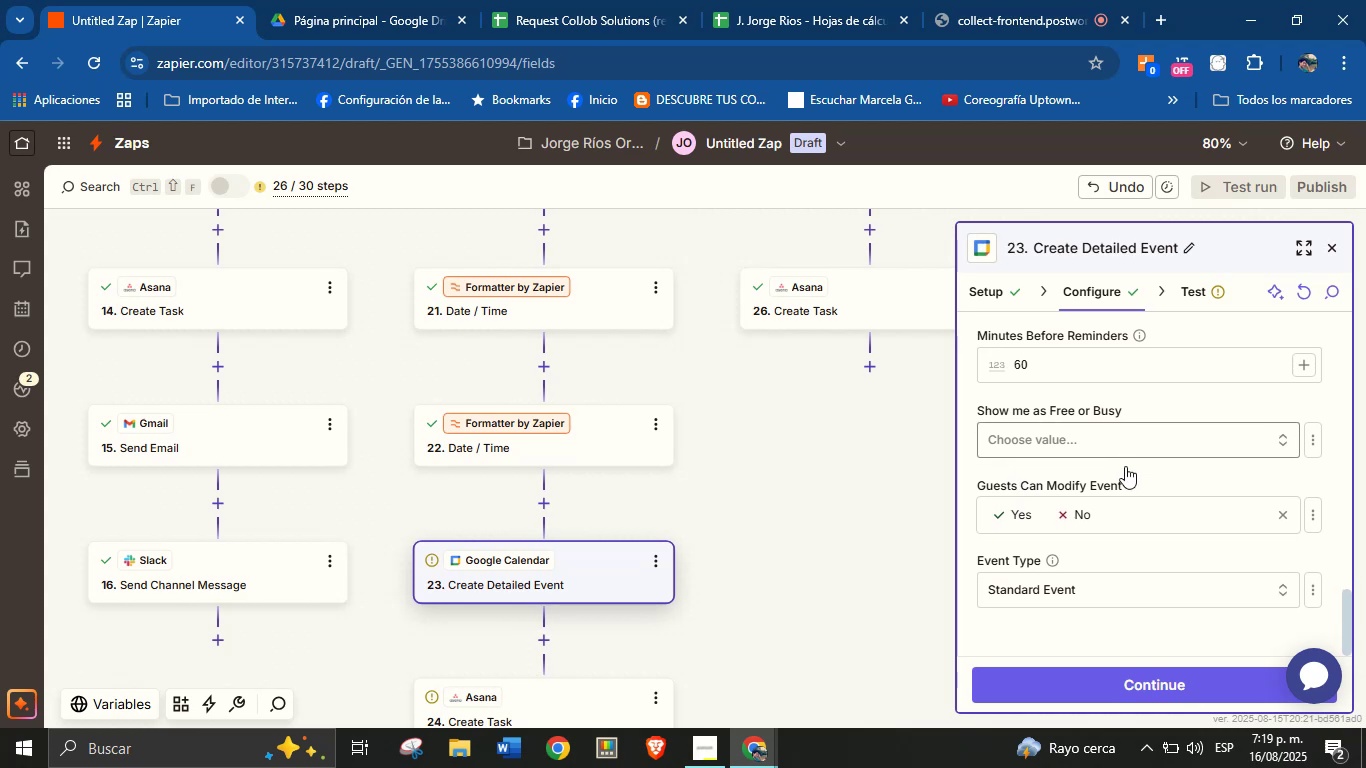 
scroll: coordinate [1125, 466], scroll_direction: none, amount: 0.0
 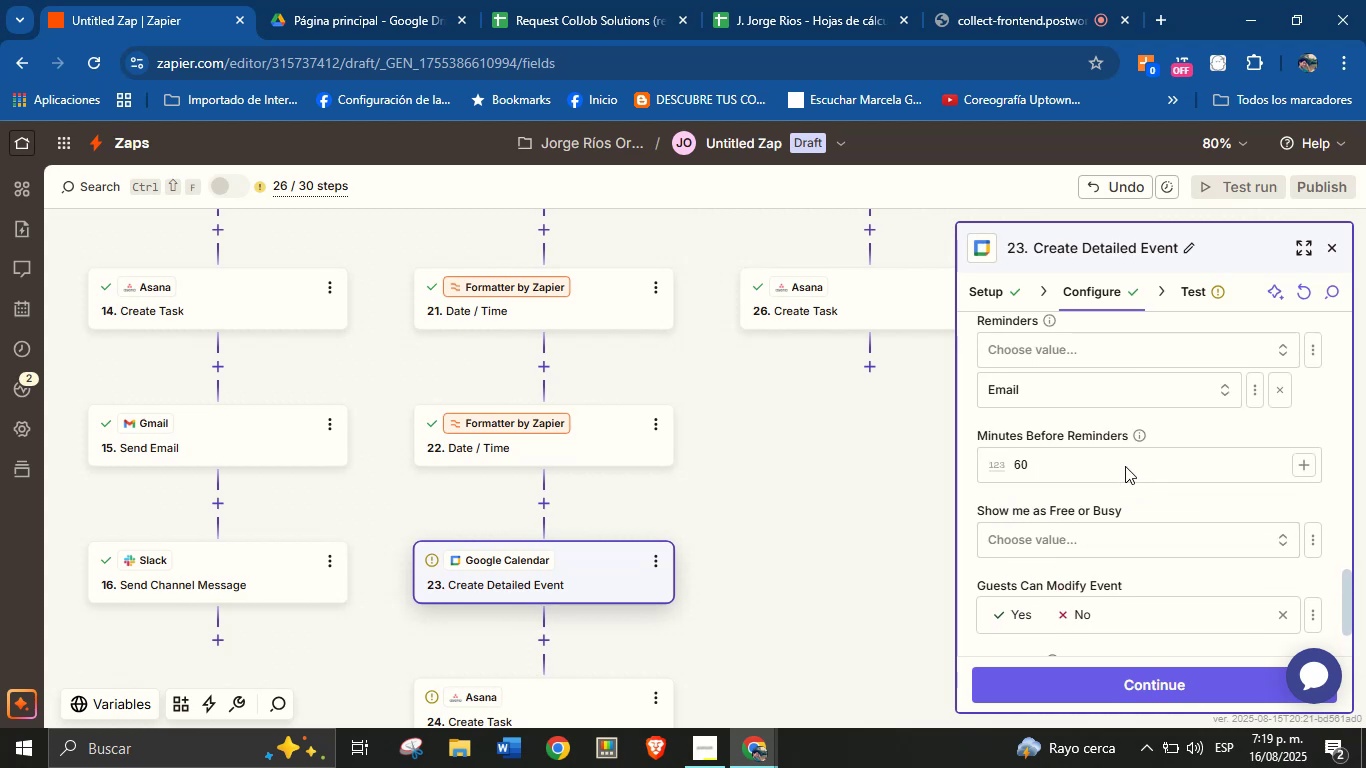 
scroll: coordinate [1130, 466], scroll_direction: down, amount: 4.0
 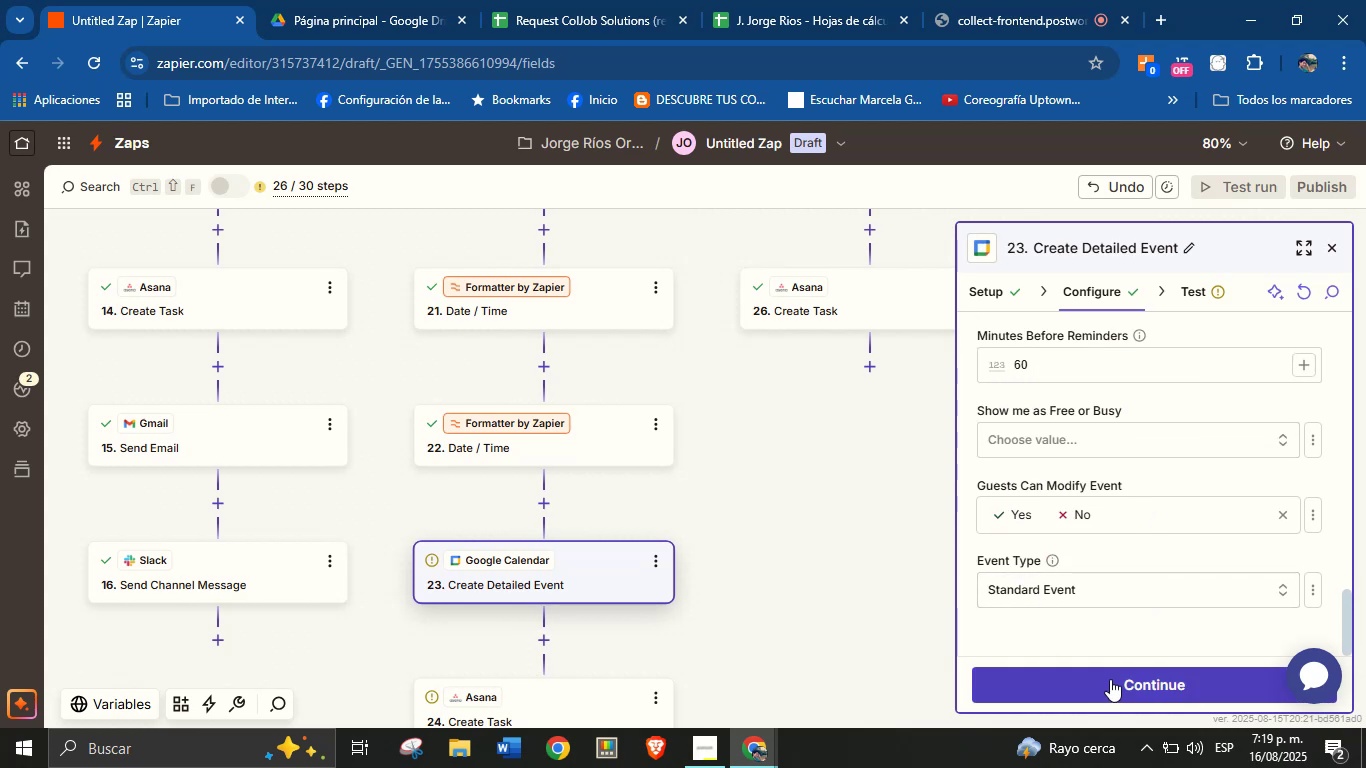 
left_click([1116, 679])
 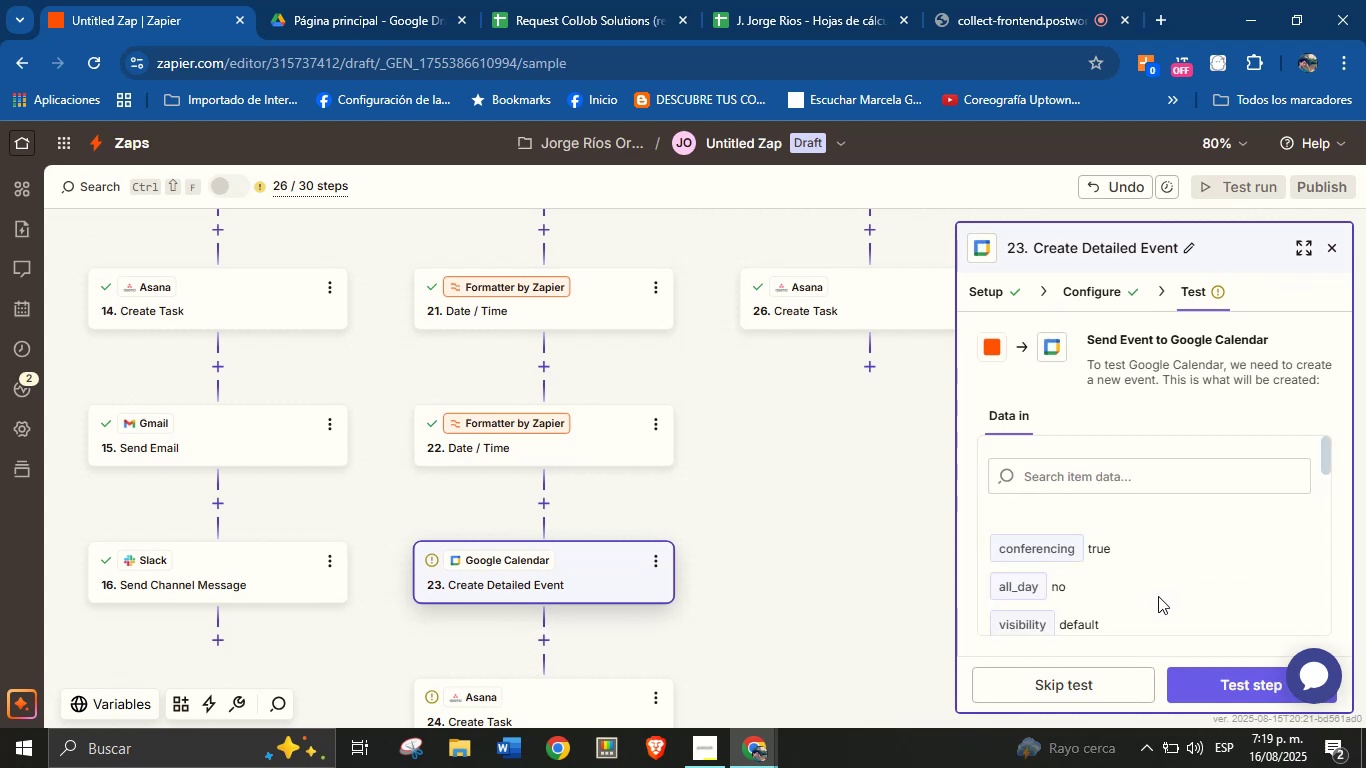 
left_click([1211, 679])
 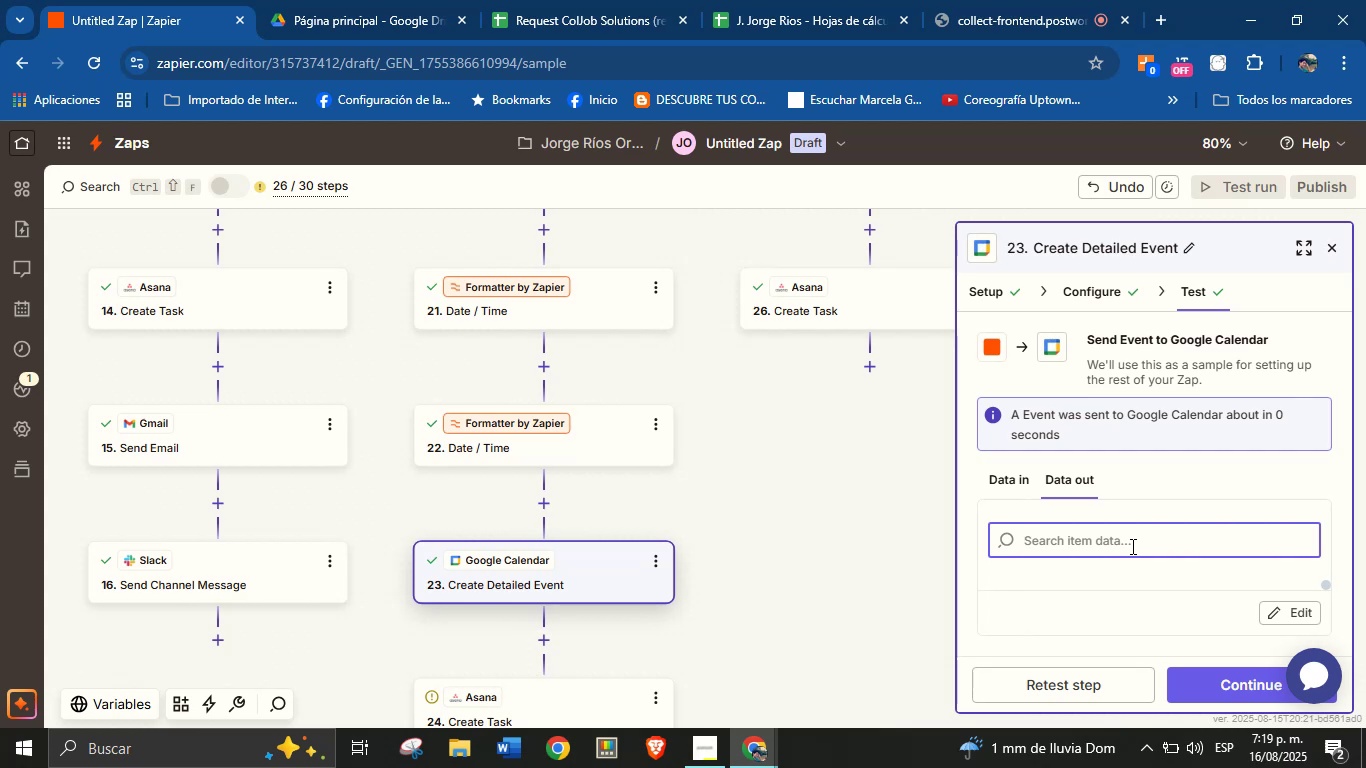 
wait(37.91)
 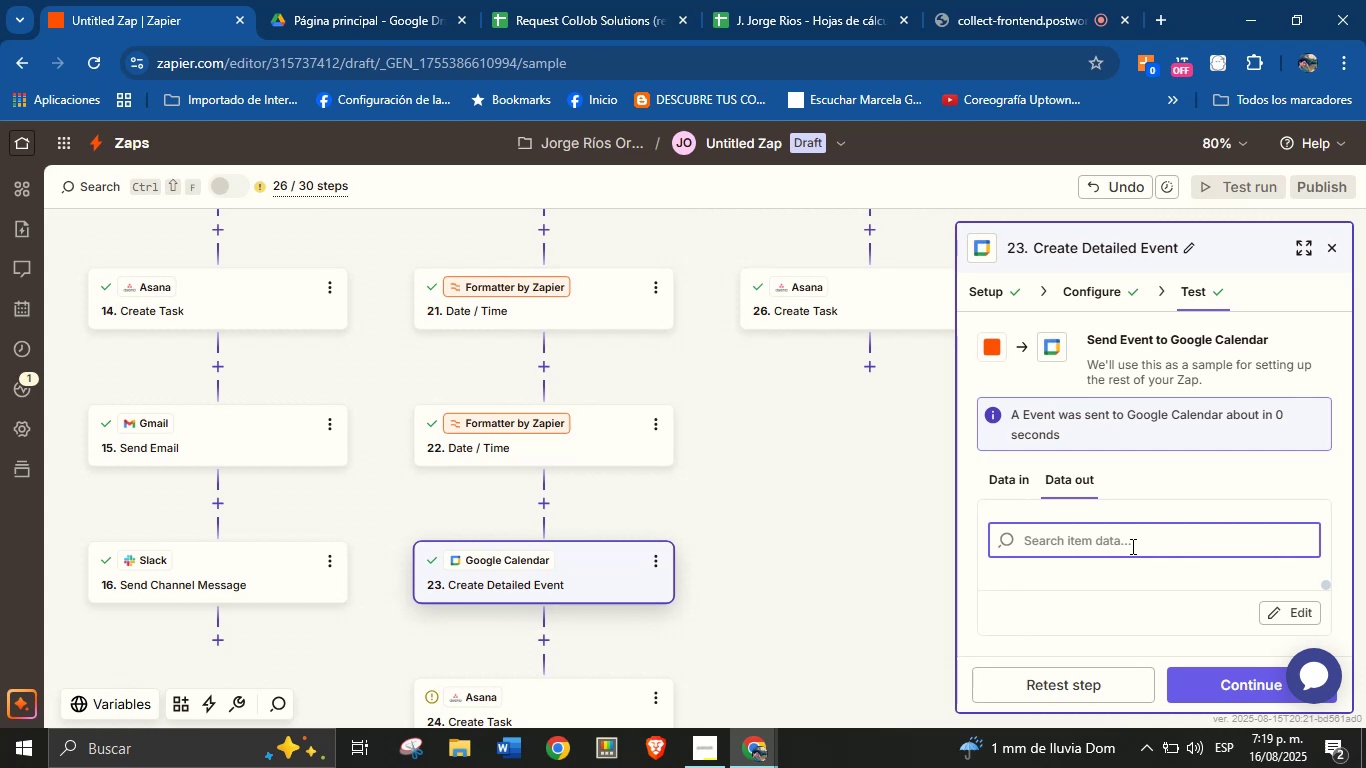 
left_click_drag(start_coordinate=[869, 562], to_coordinate=[847, 488])
 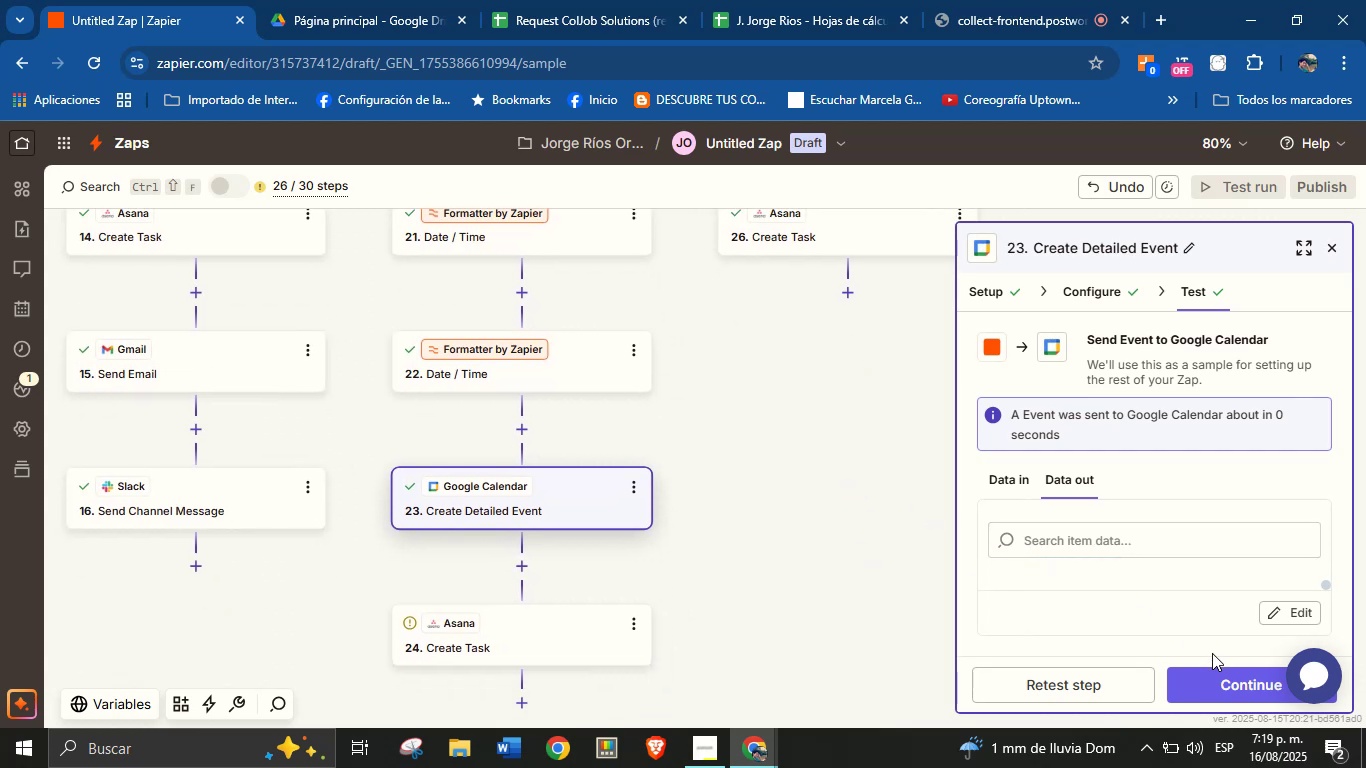 
left_click([1215, 678])
 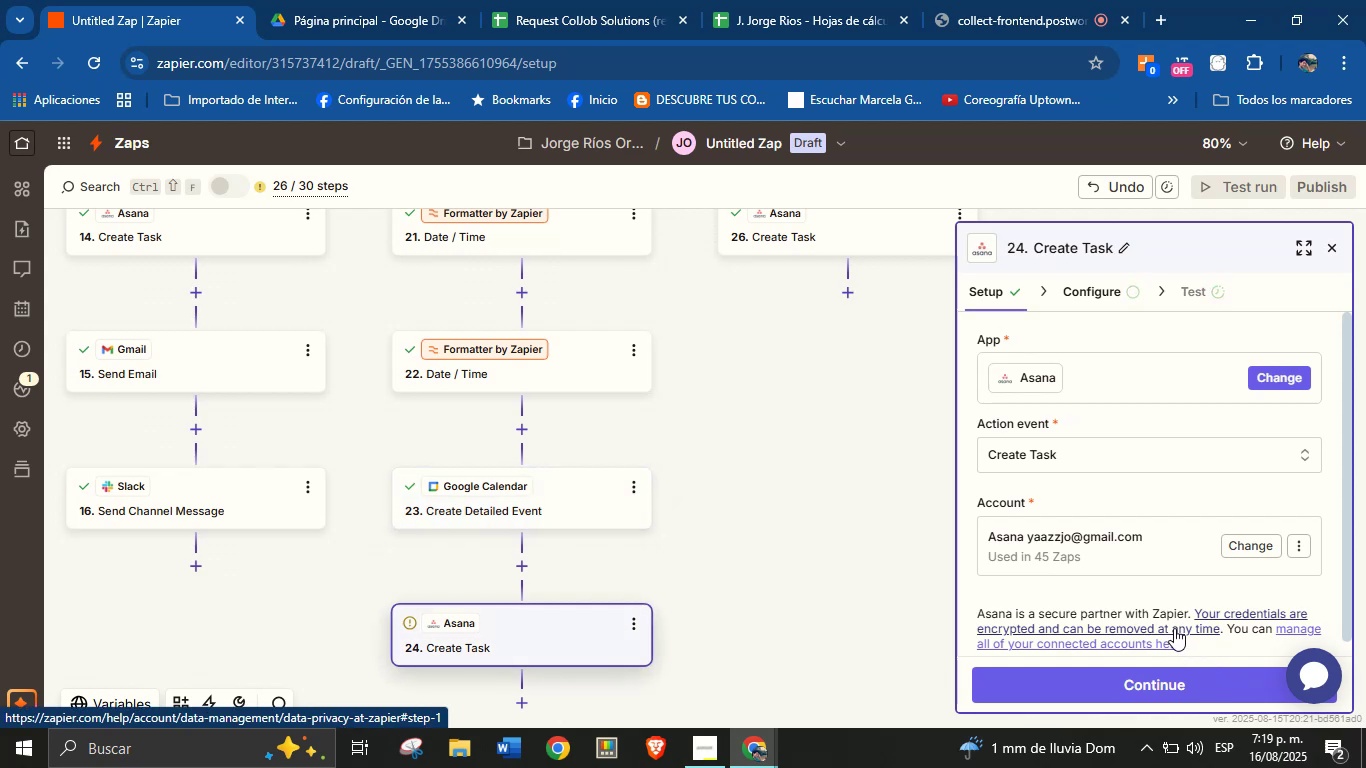 
left_click([1161, 682])
 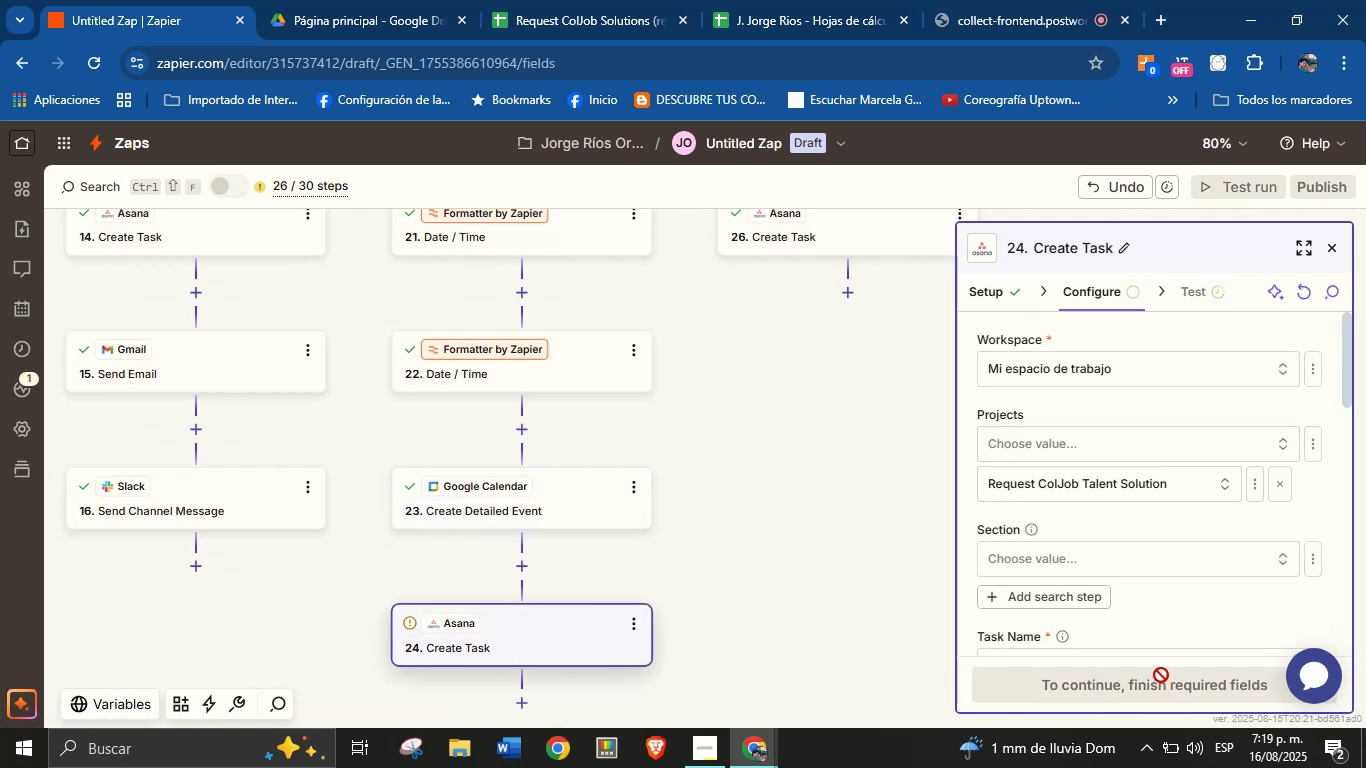 
mouse_move([1105, 439])
 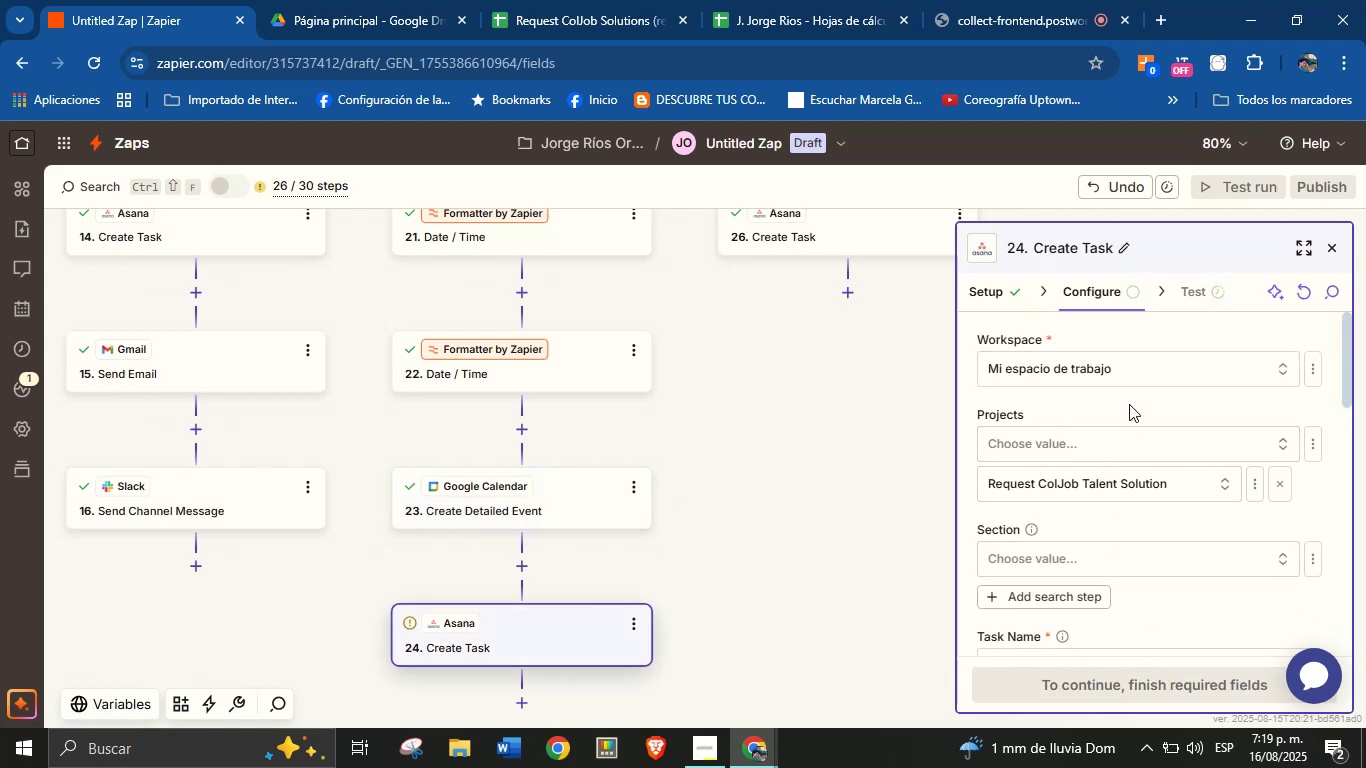 
scroll: coordinate [1142, 421], scroll_direction: up, amount: 3.0
 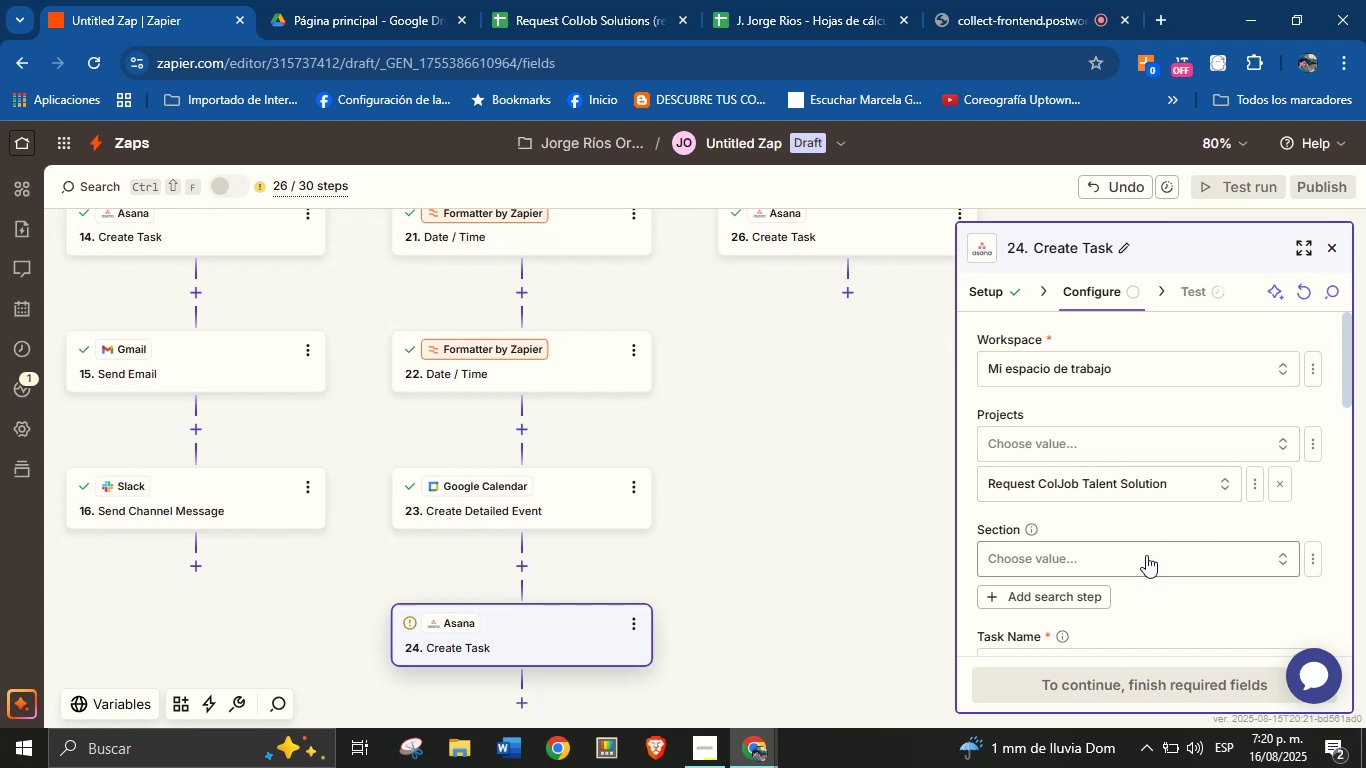 
left_click([1146, 558])
 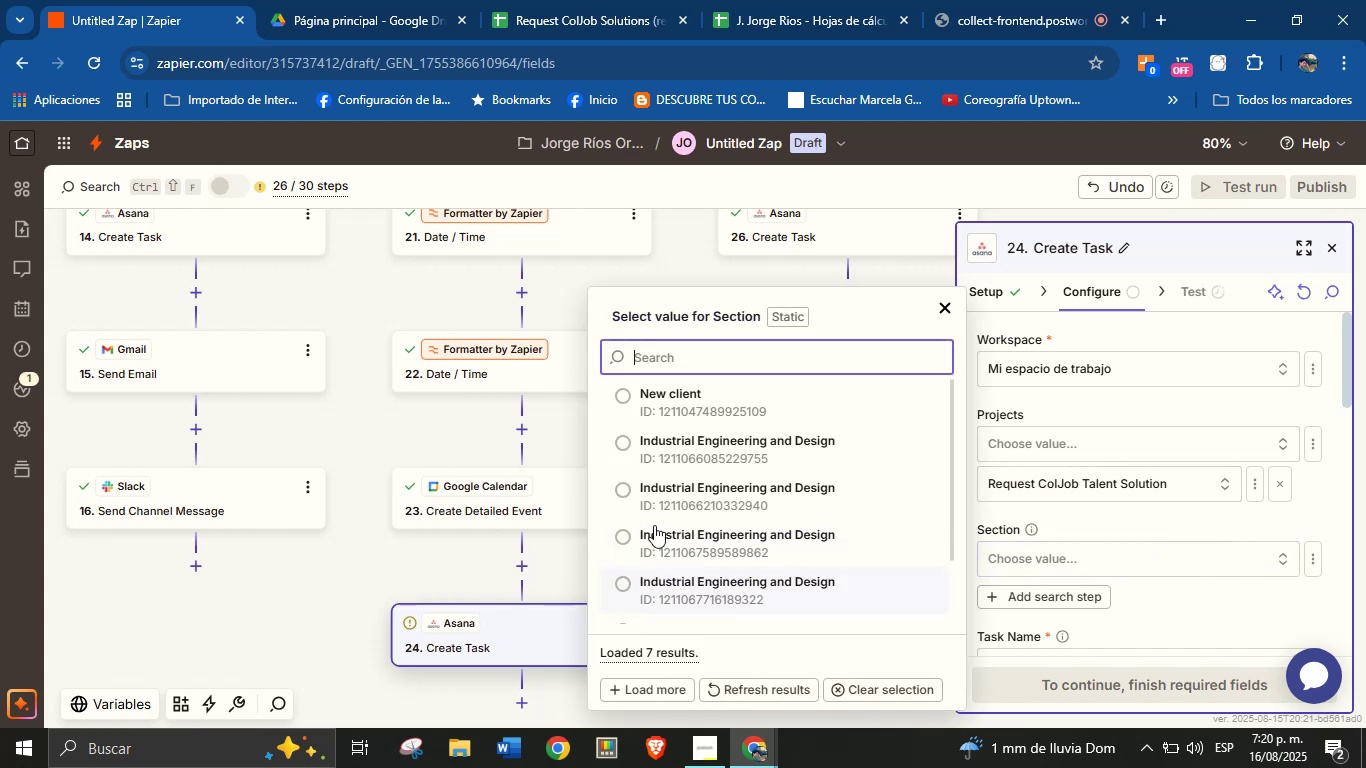 
left_click([674, 388])
 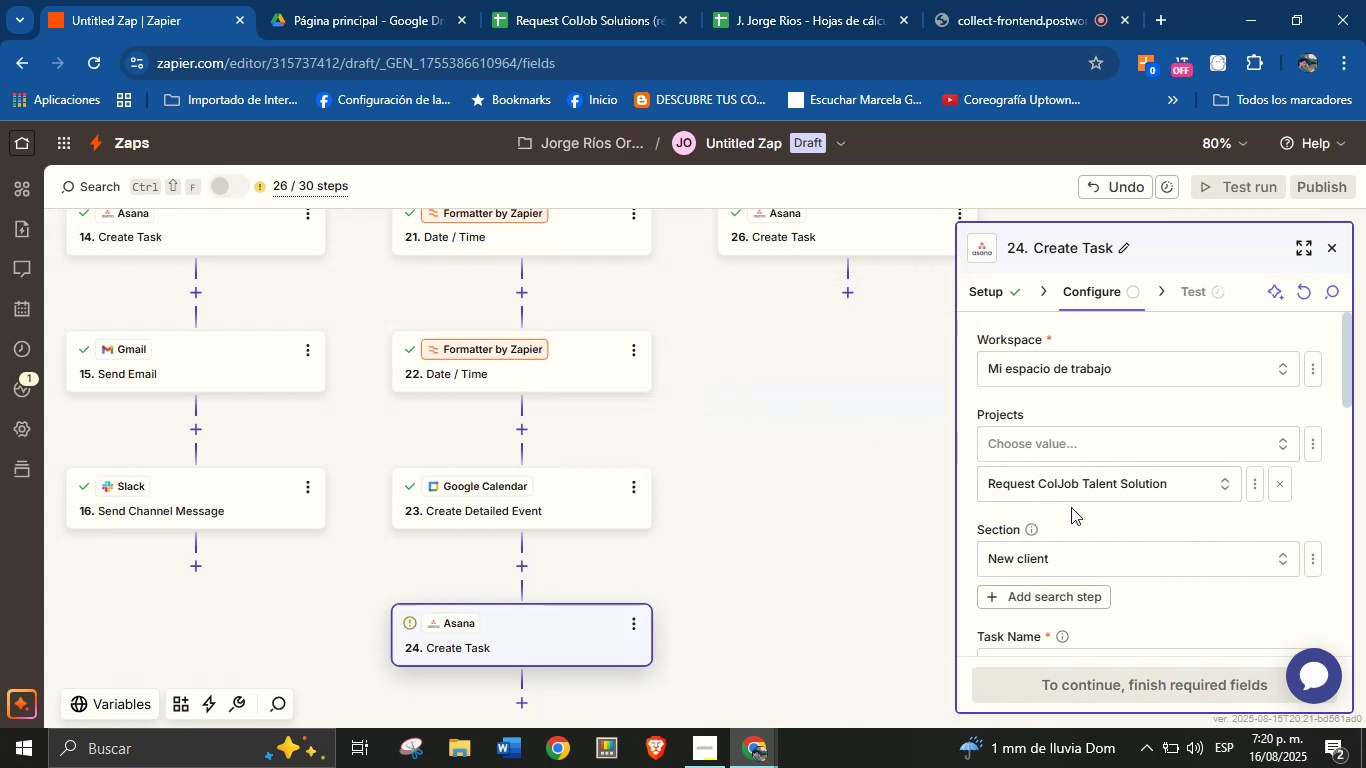 
scroll: coordinate [1161, 436], scroll_direction: down, amount: 1.0
 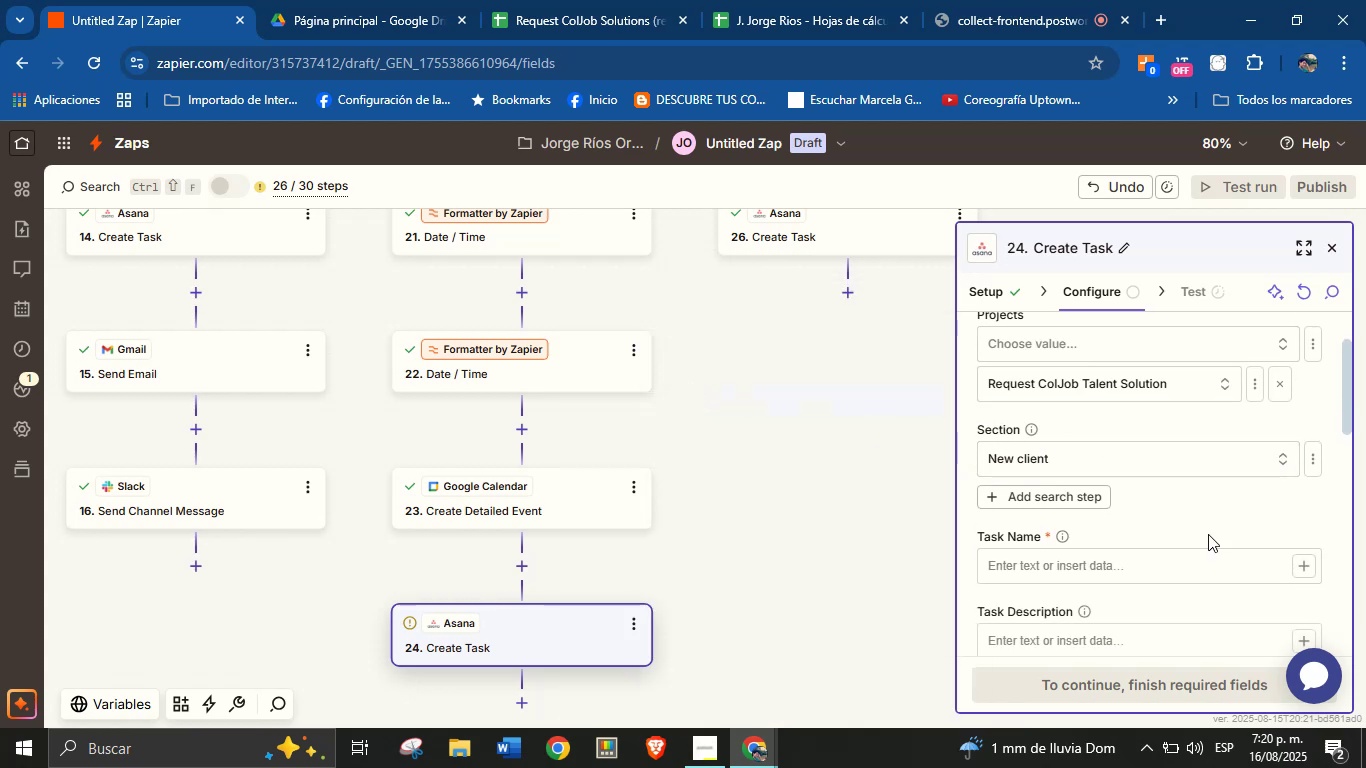 
left_click([1187, 570])
 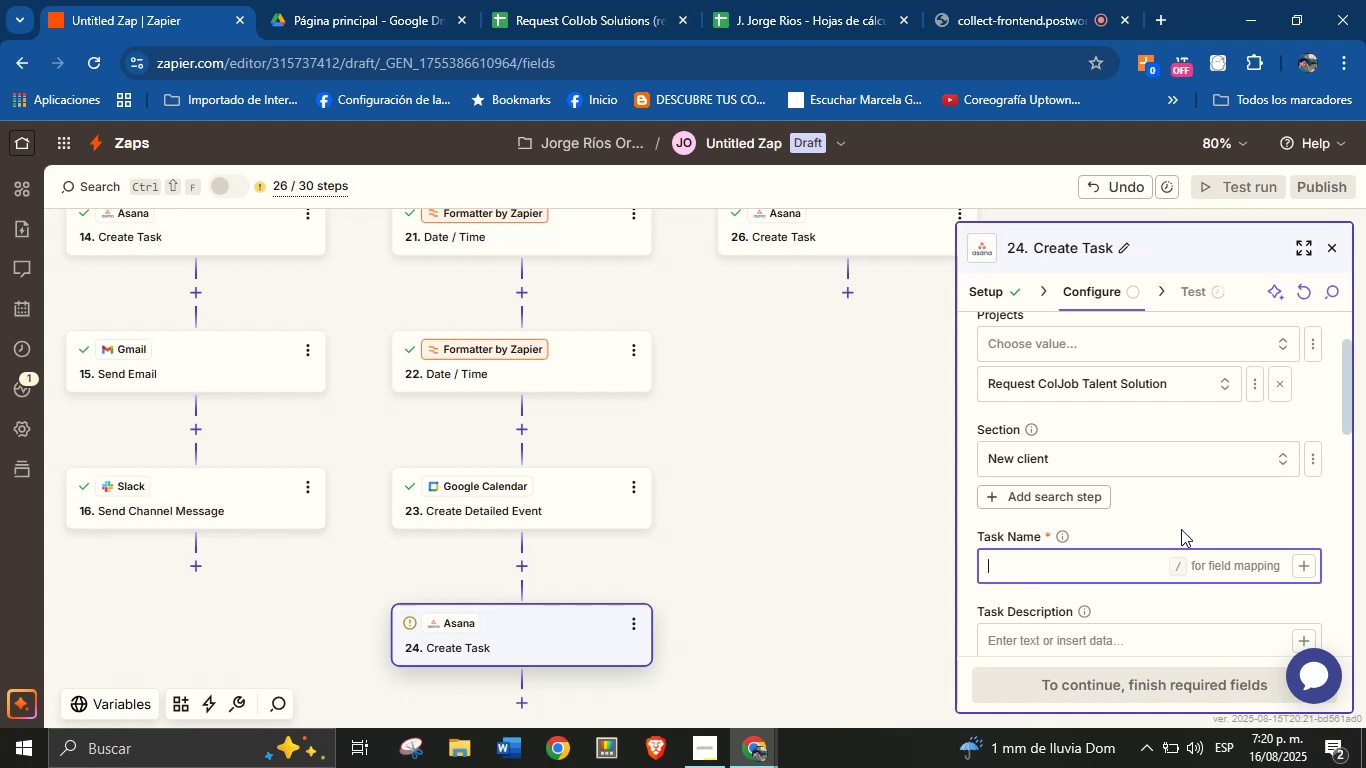 
wait(5.88)
 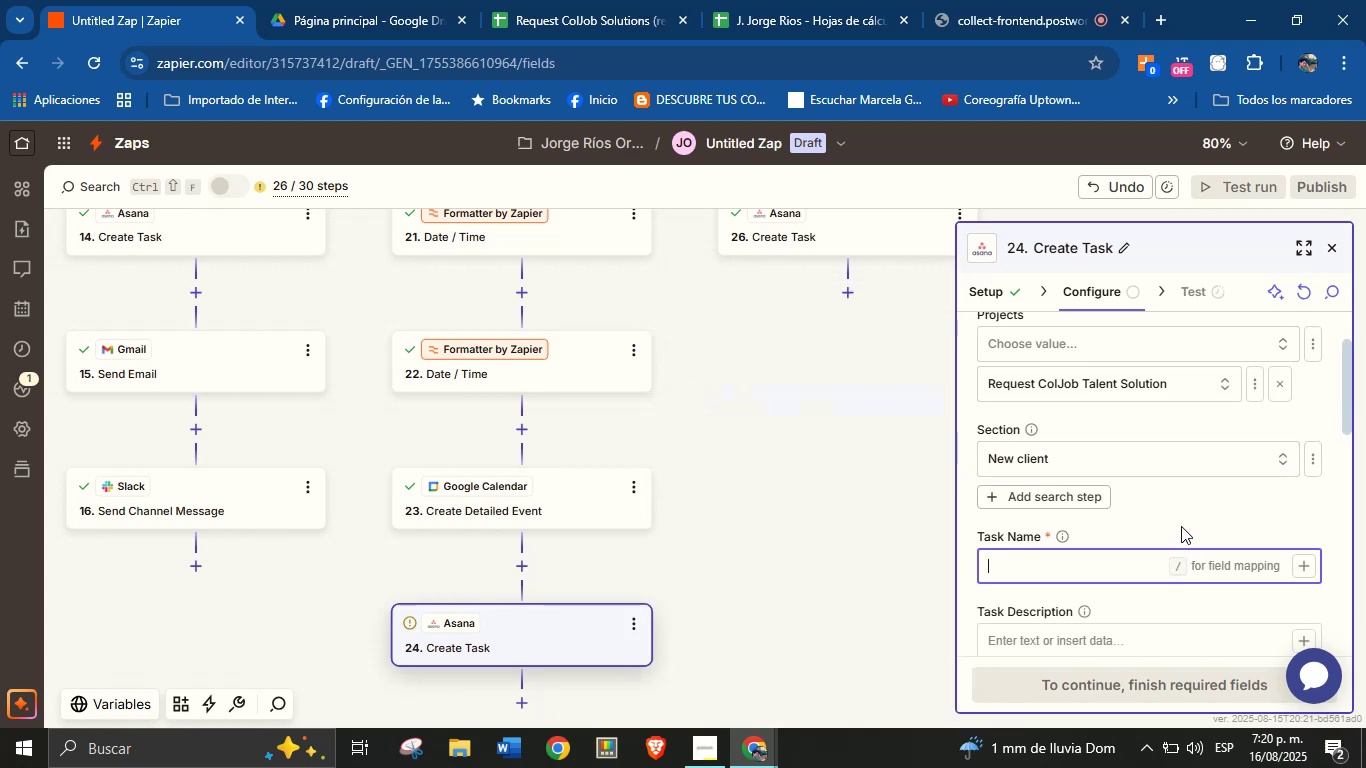 
key(CapsLock)
 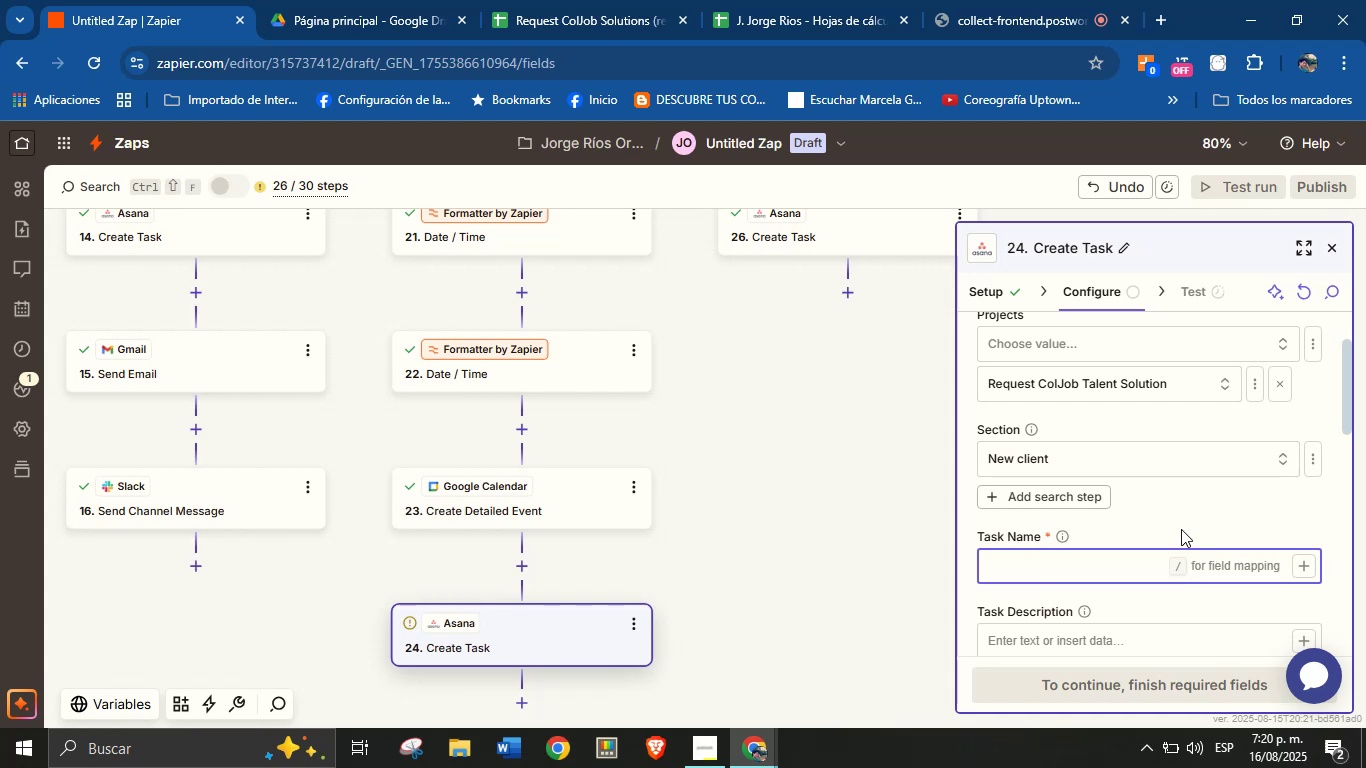 
type(T)
key(Backspace)
type(Th)
key(Backspace)
key(Backspace)
type(New service request )
 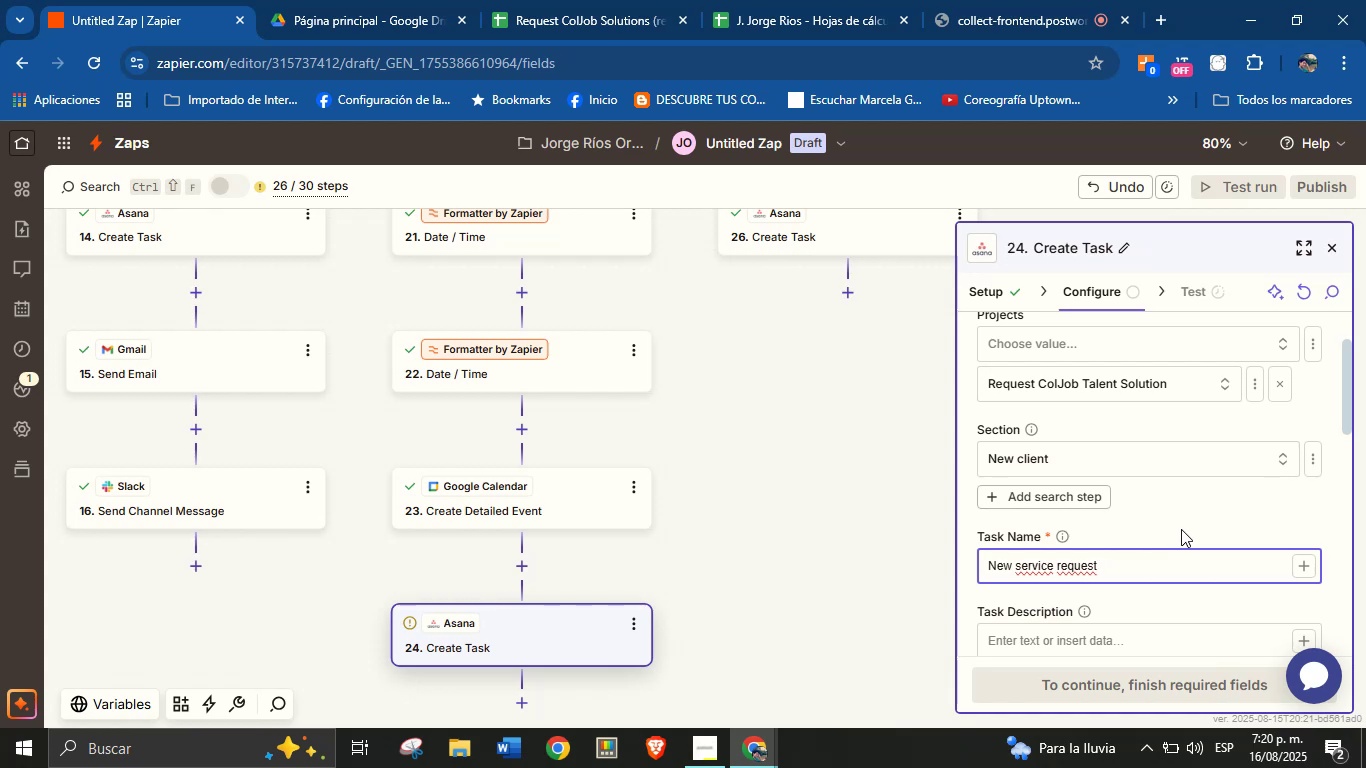 
type(from )
 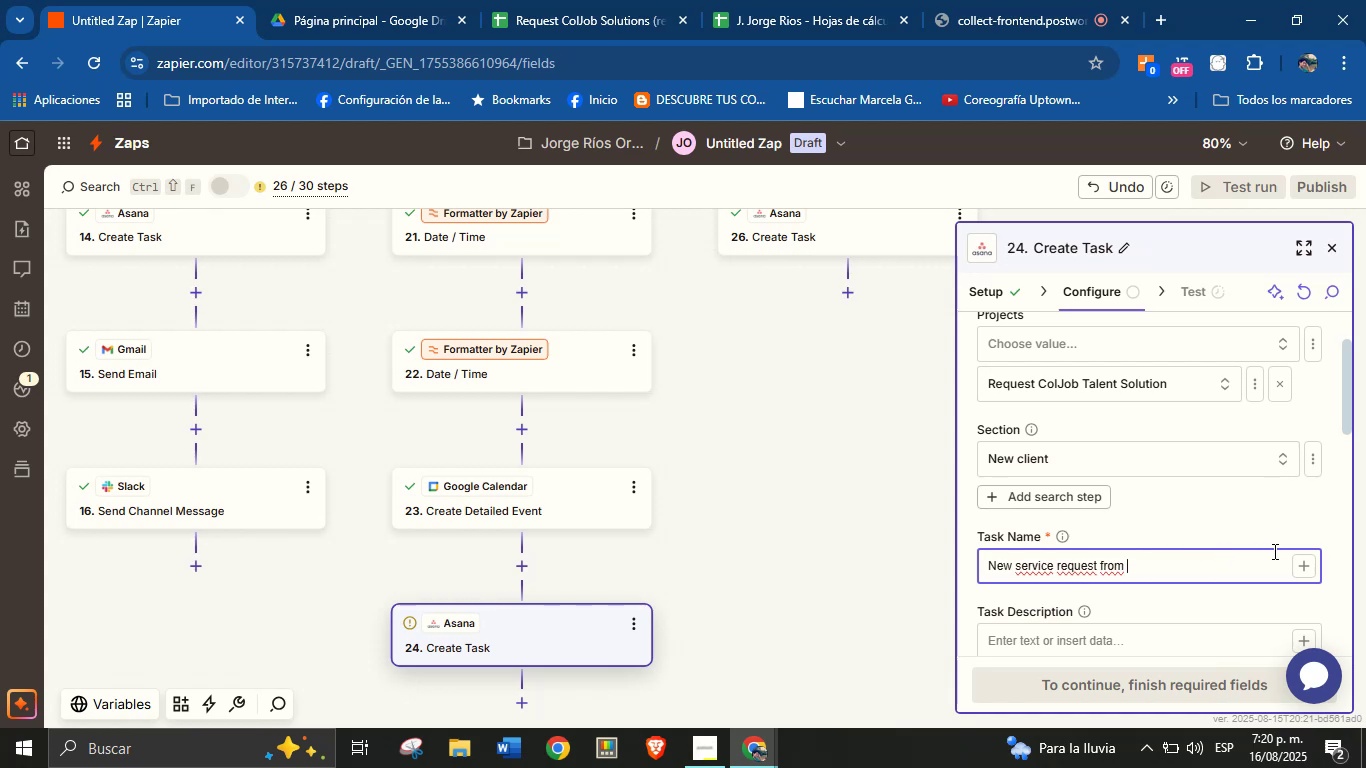 
left_click([1300, 564])
 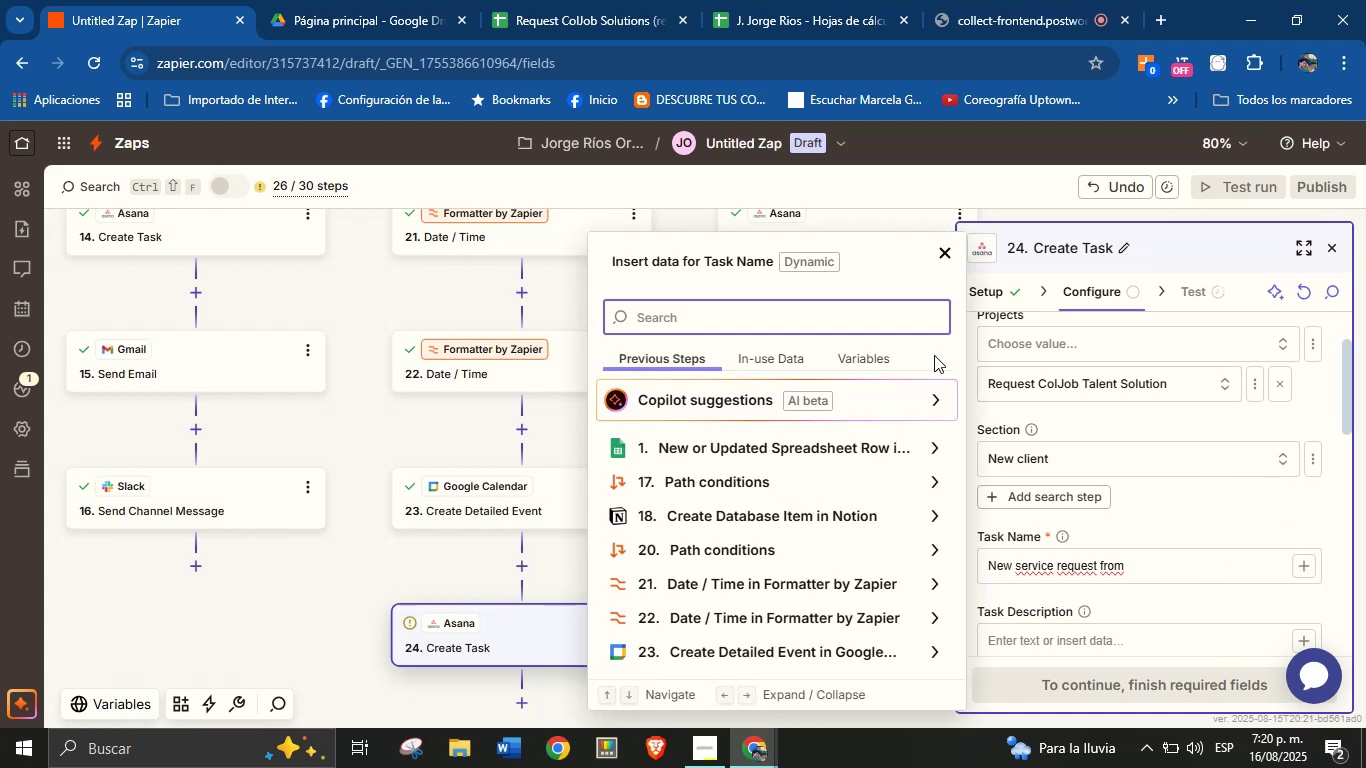 
type(name)
 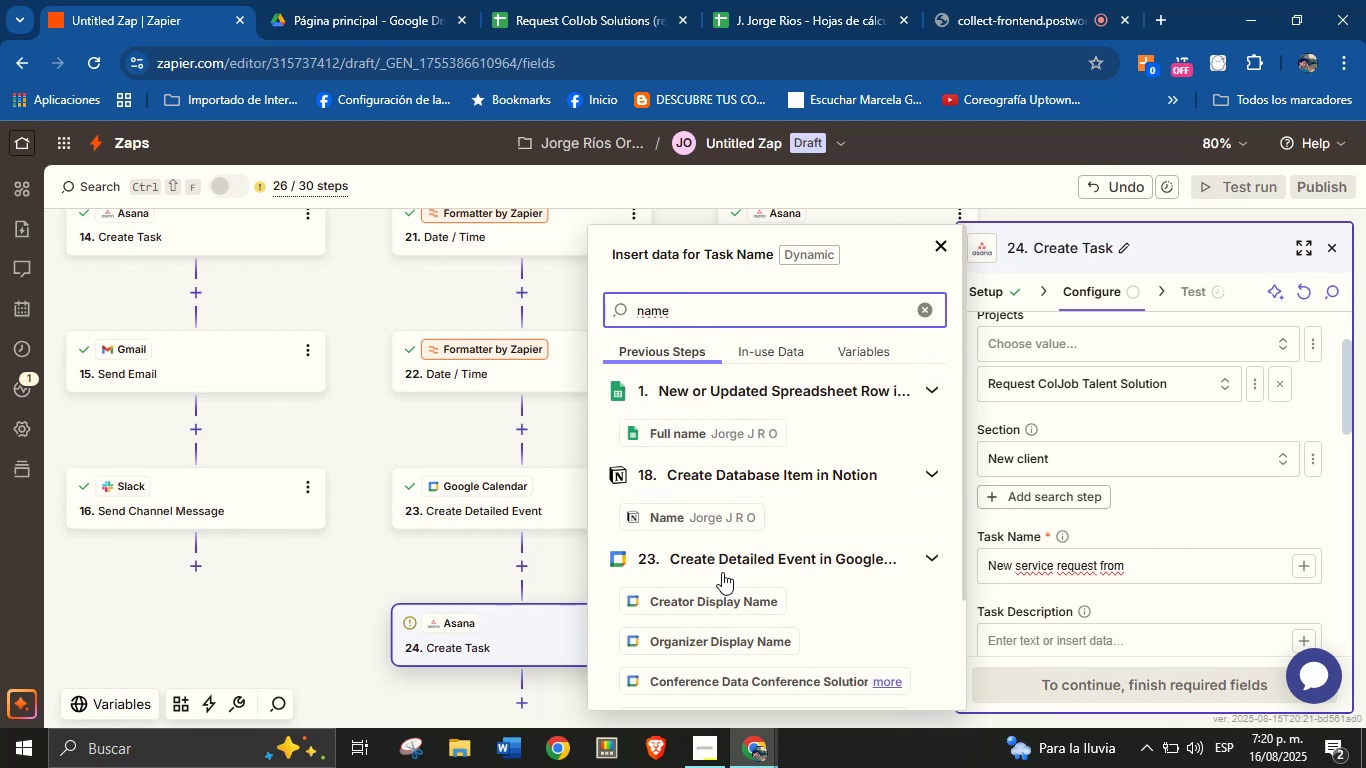 
left_click([715, 524])
 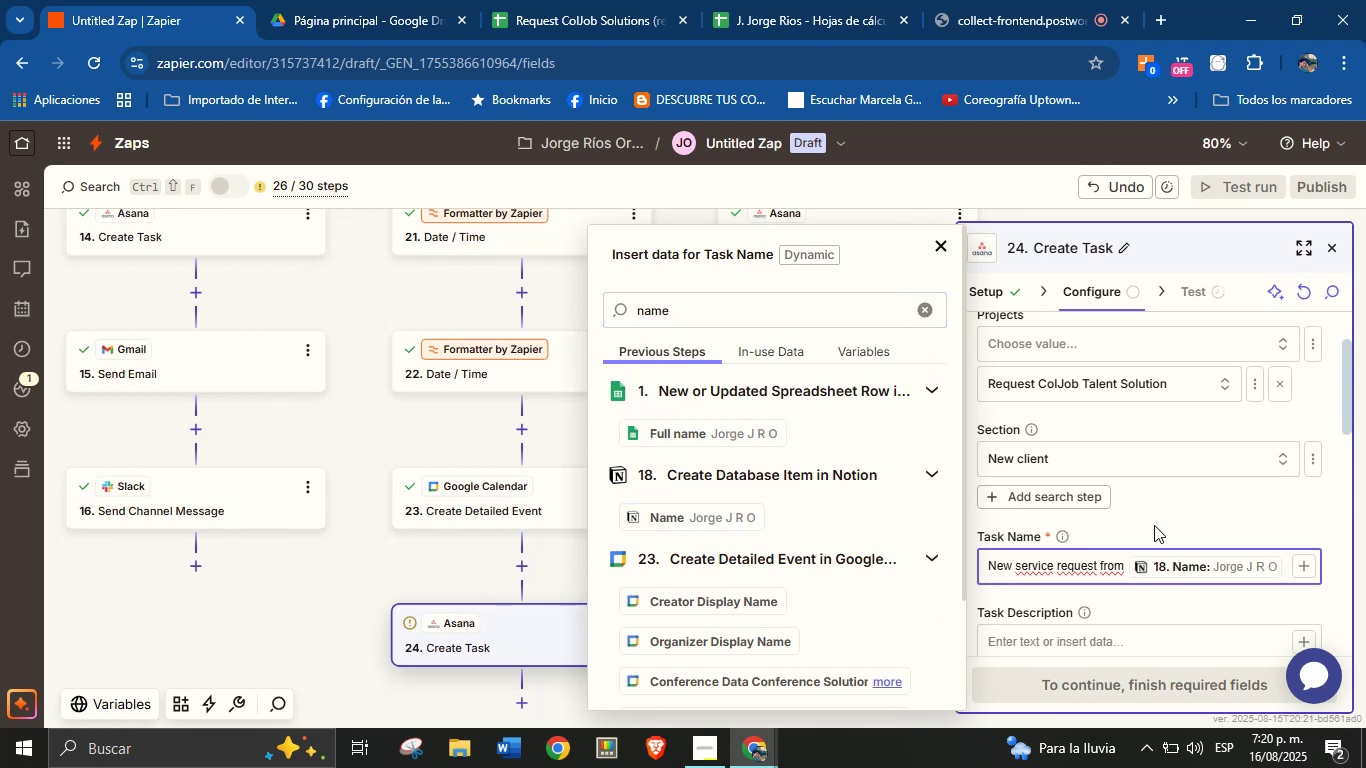 
scroll: coordinate [1152, 479], scroll_direction: down, amount: 1.0
 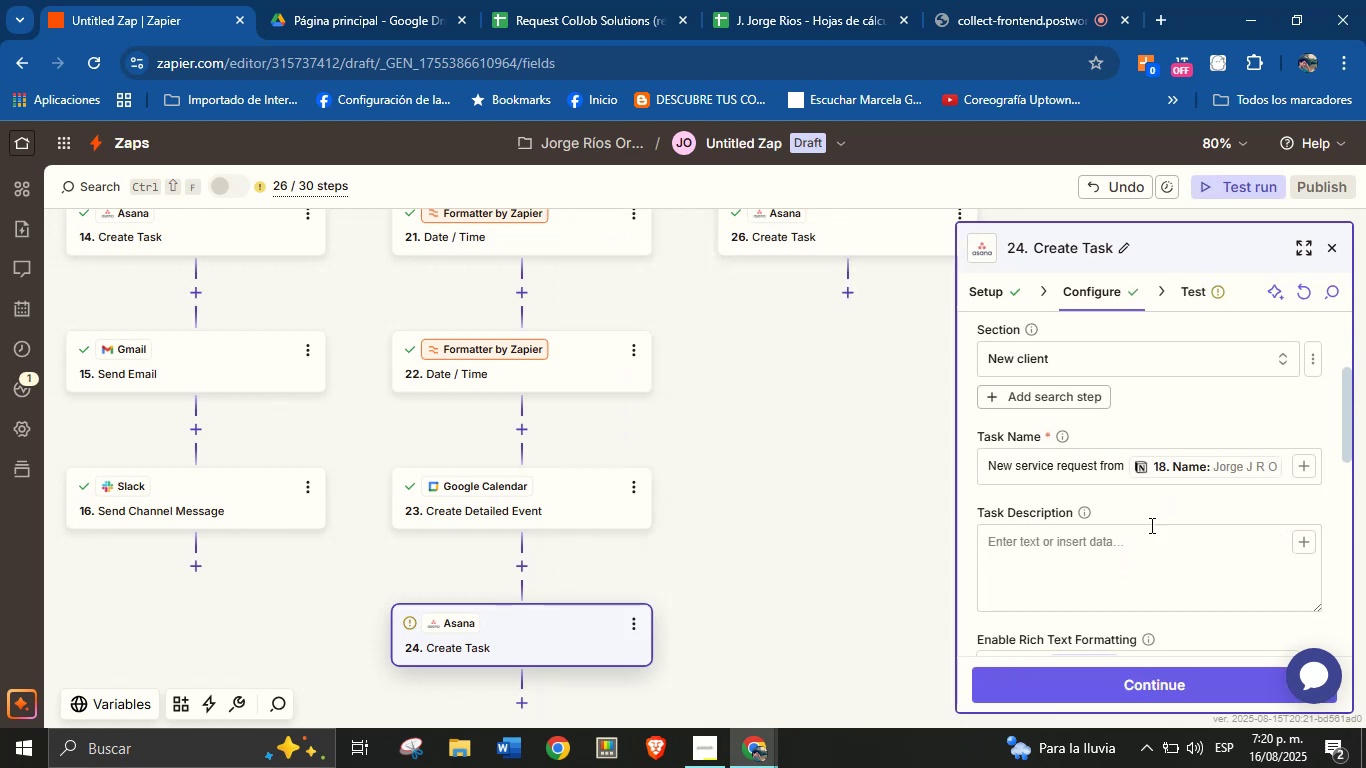 
left_click([1150, 536])
 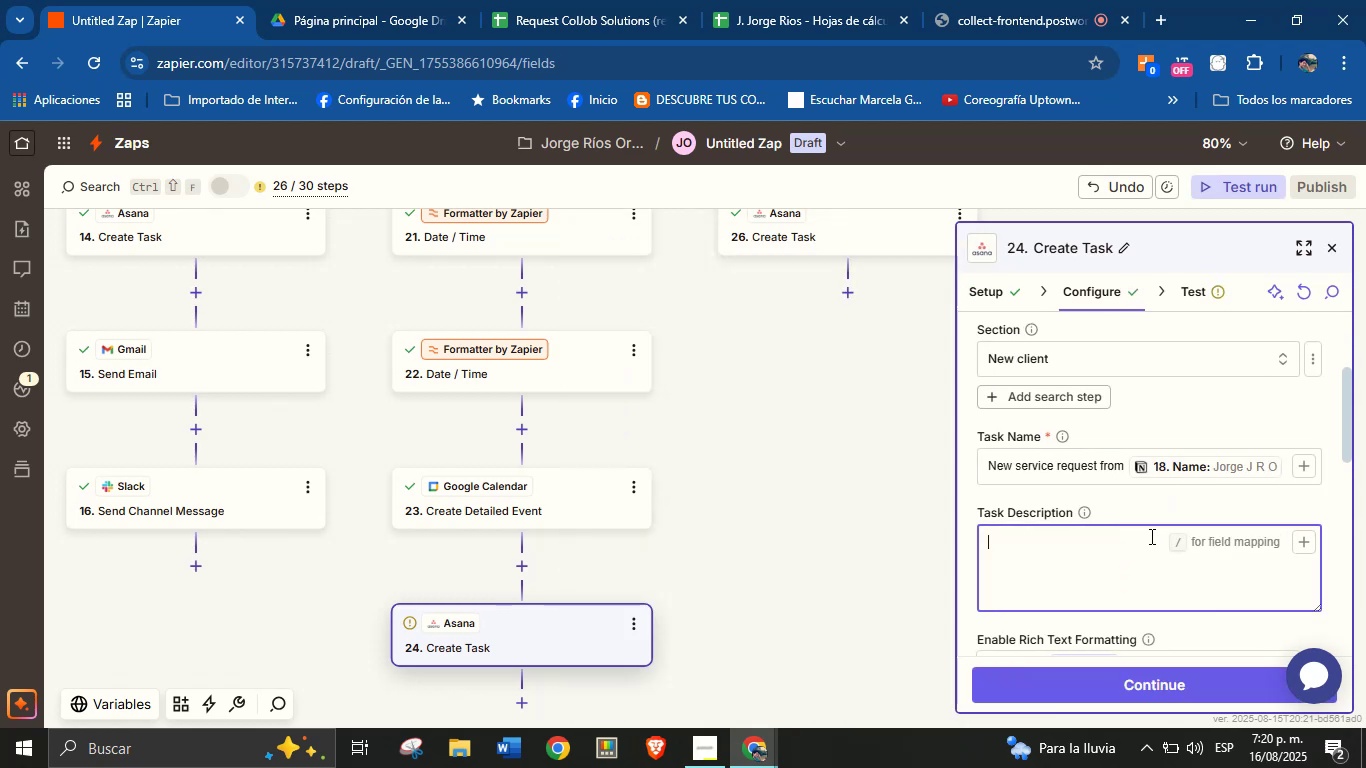 
type(Client[s name> )
 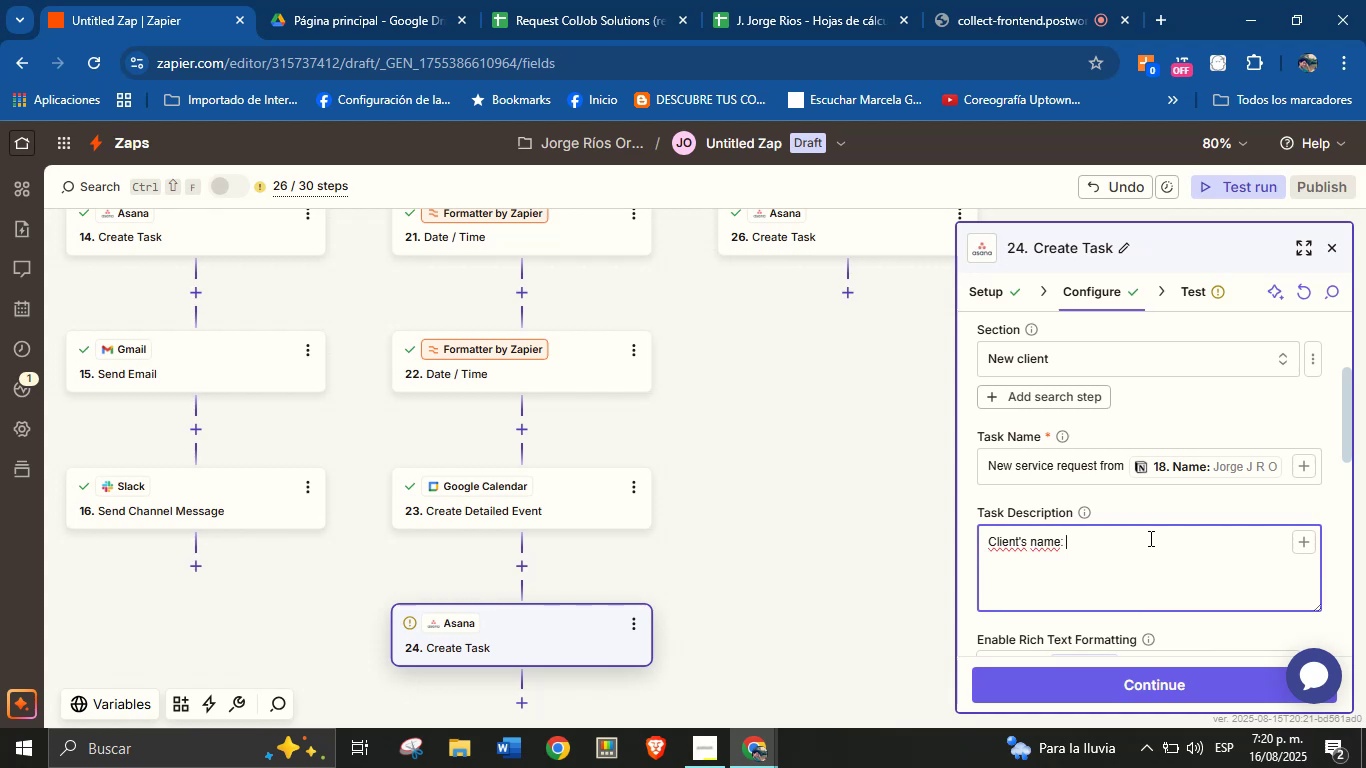 
left_click([1302, 546])
 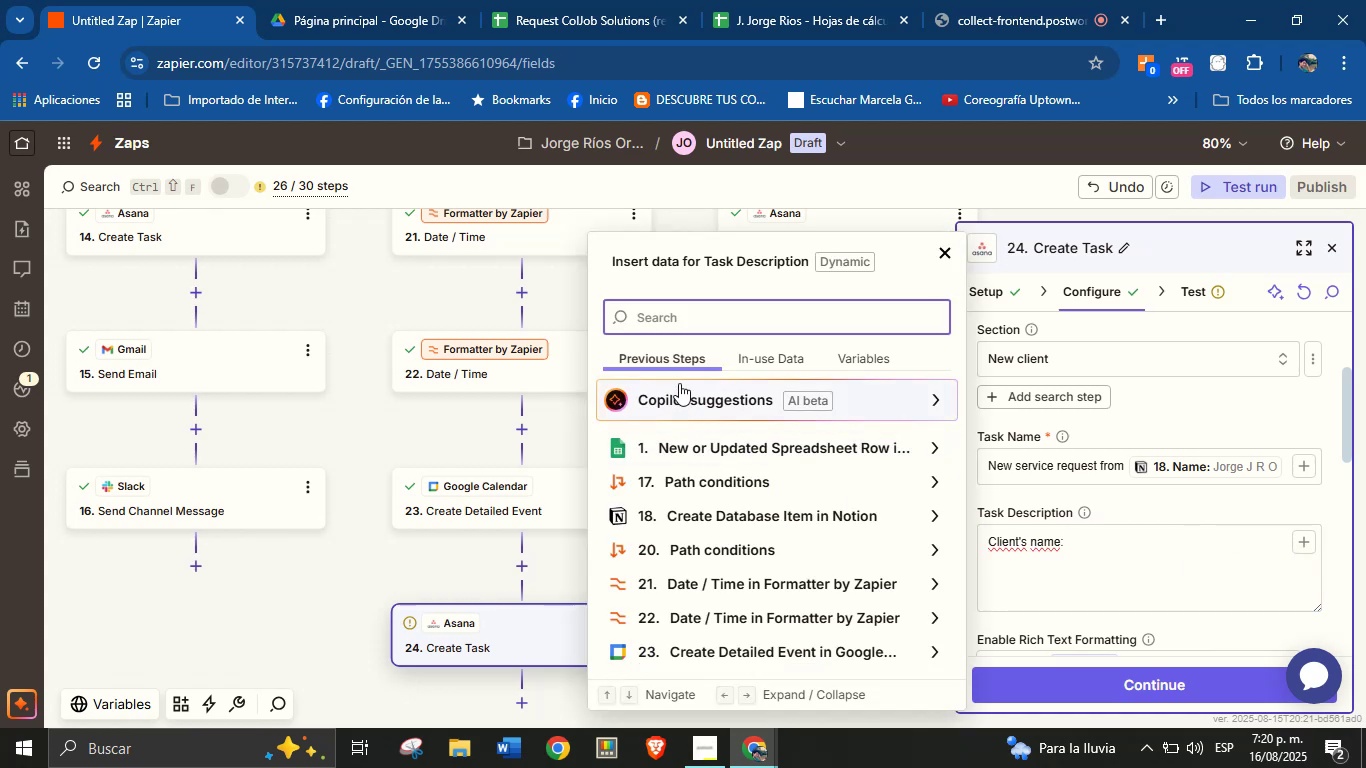 
type(name)
 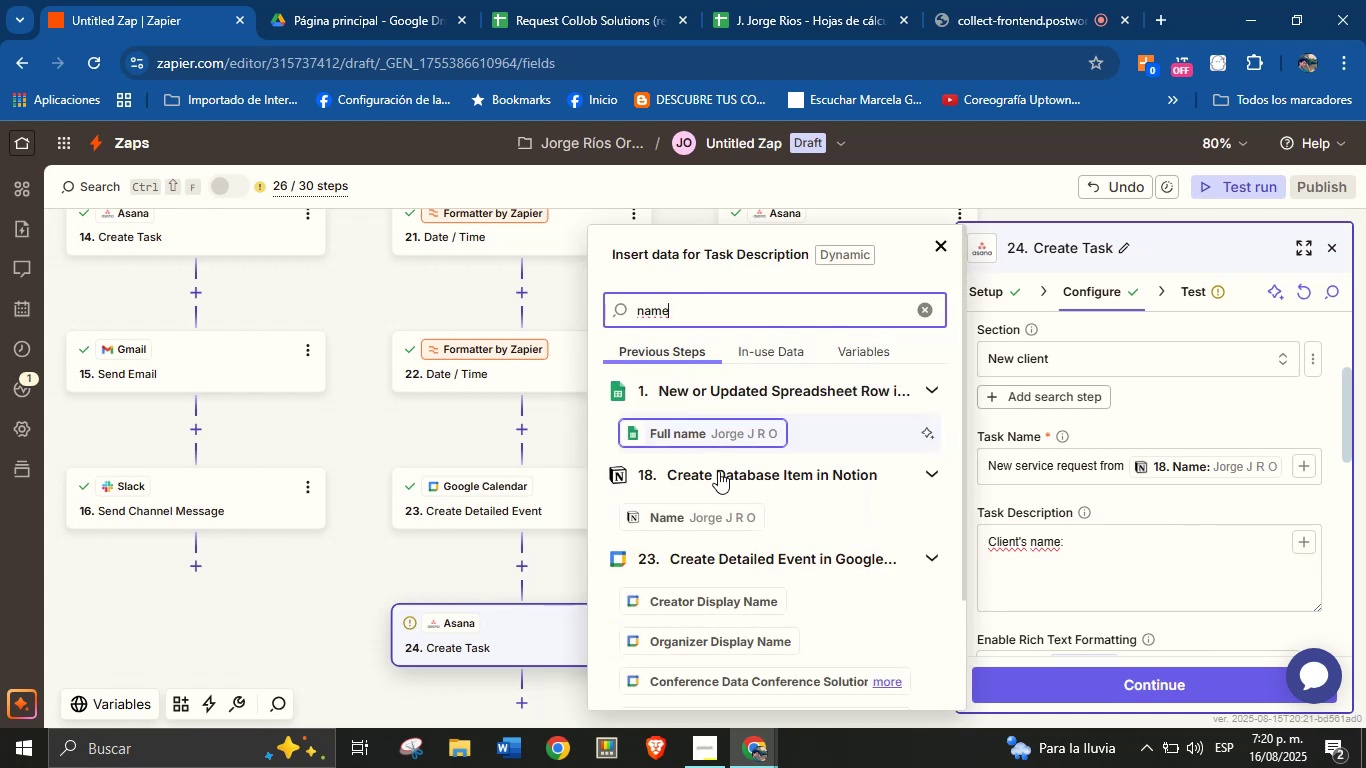 
left_click([719, 512])
 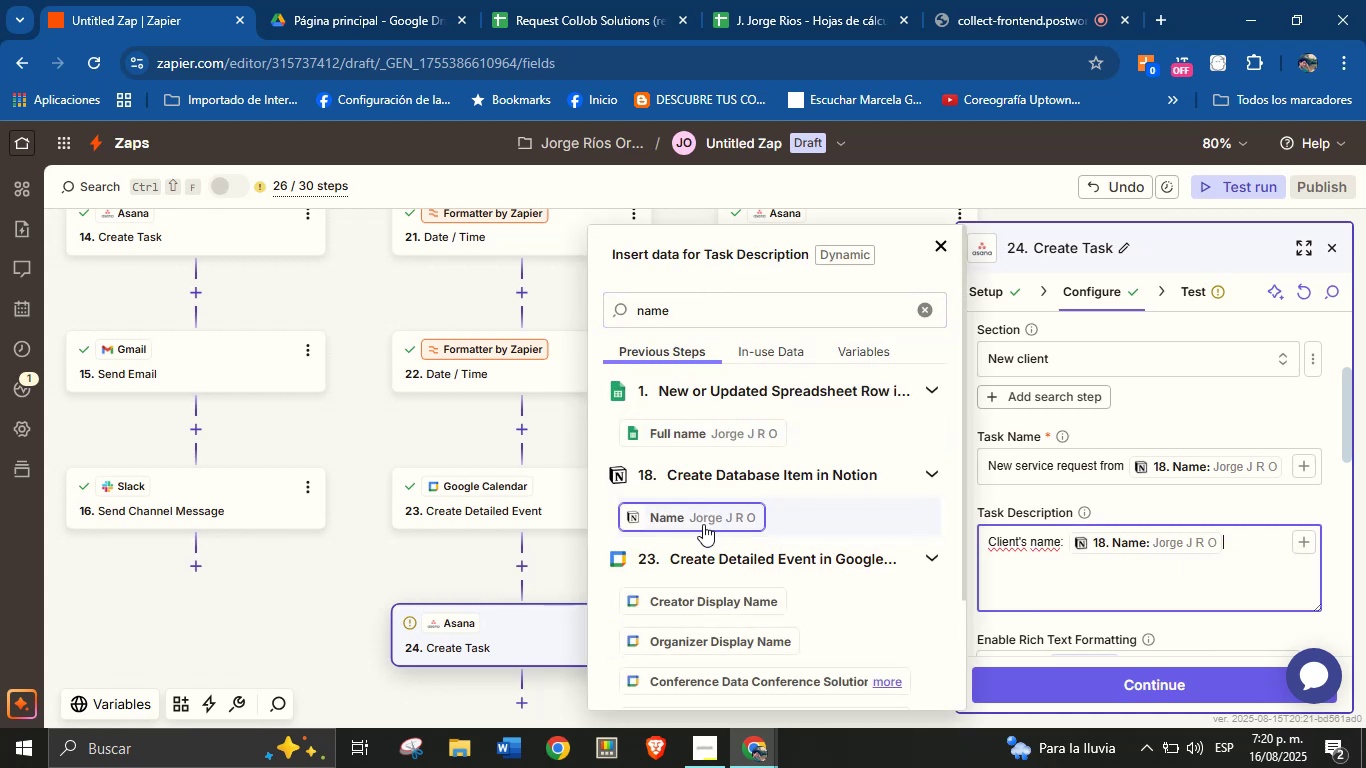 
key(Enter)
 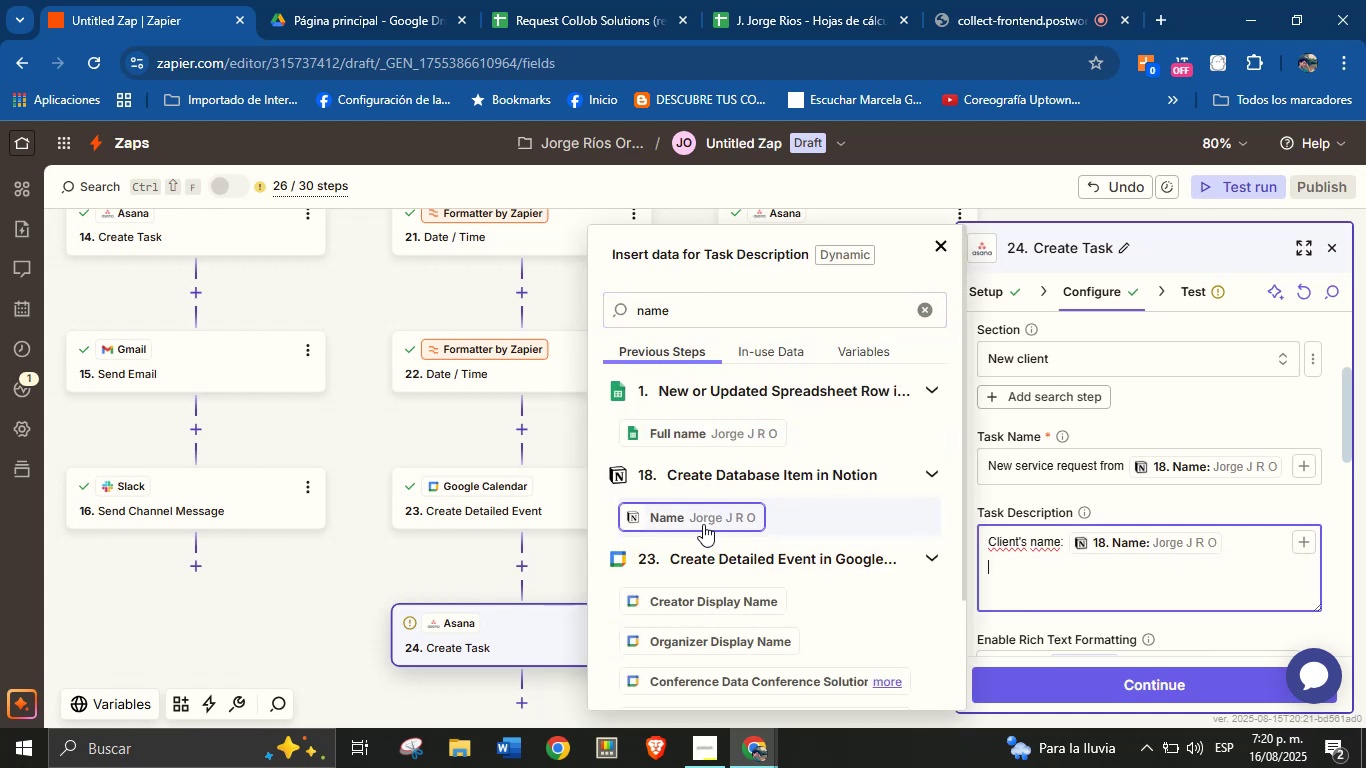 
key(CapsLock)
 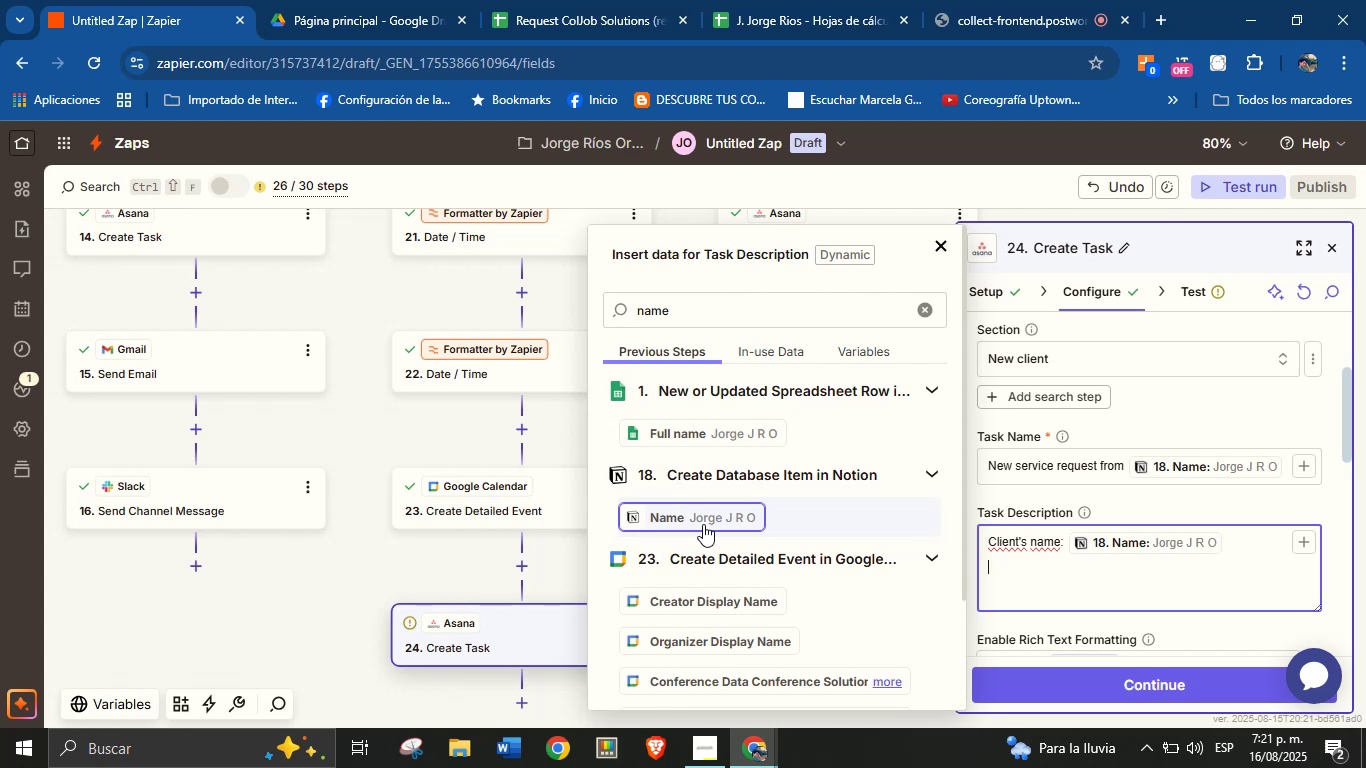 
wait(10.06)
 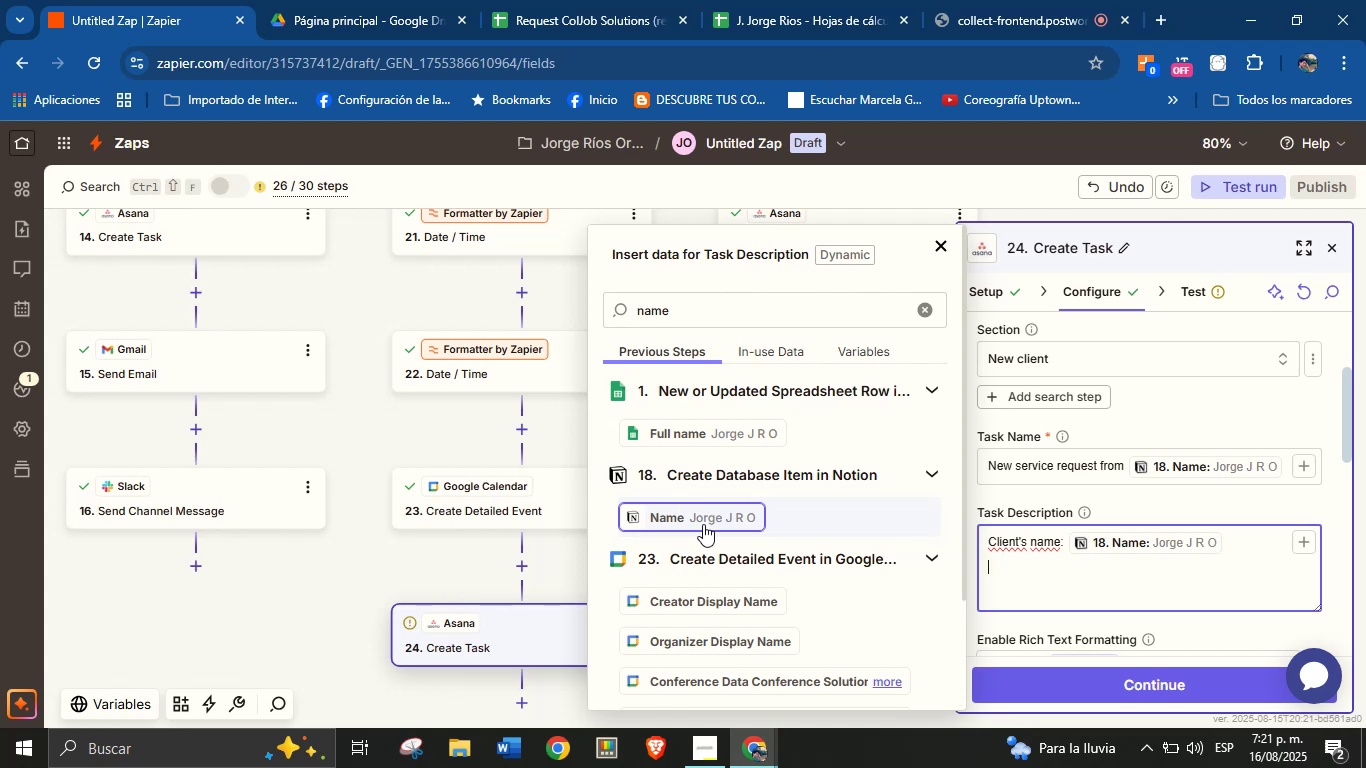 
type(Email> )
 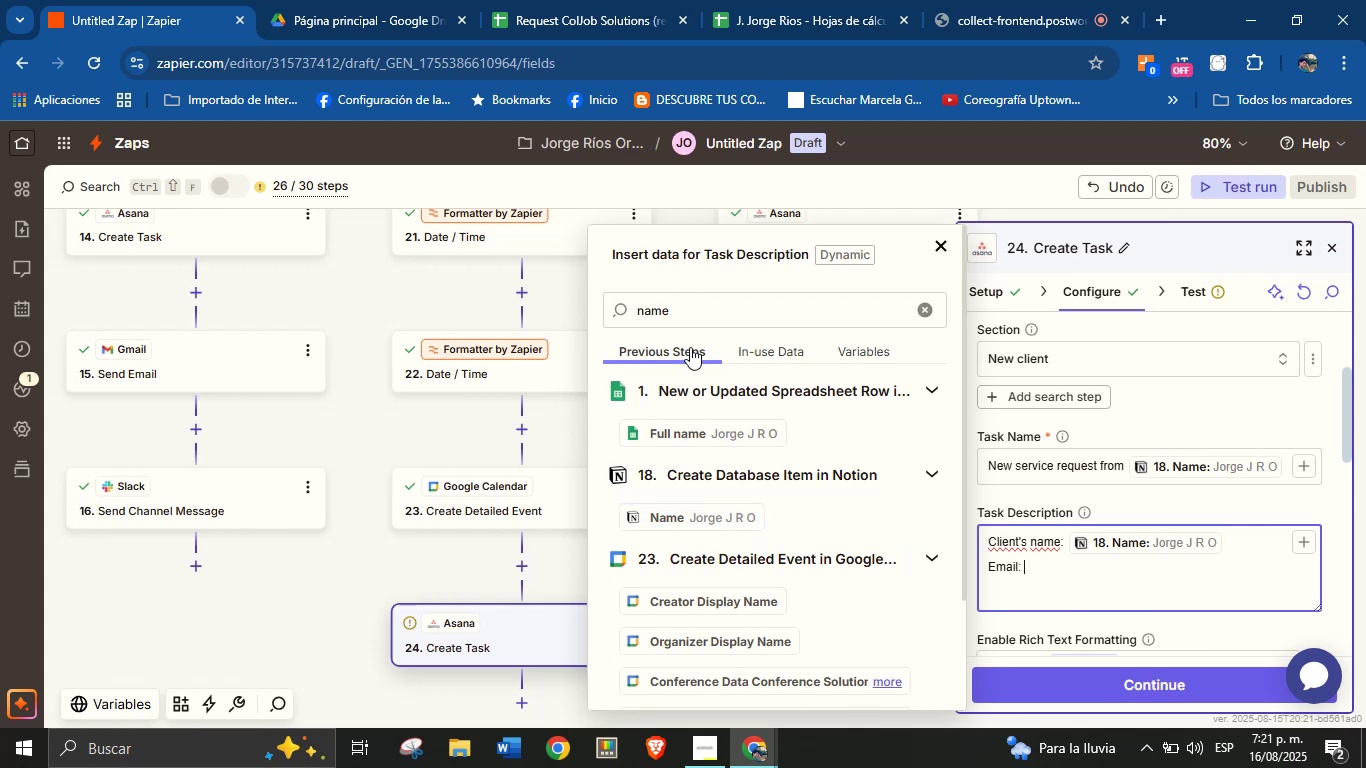 
double_click([695, 306])
 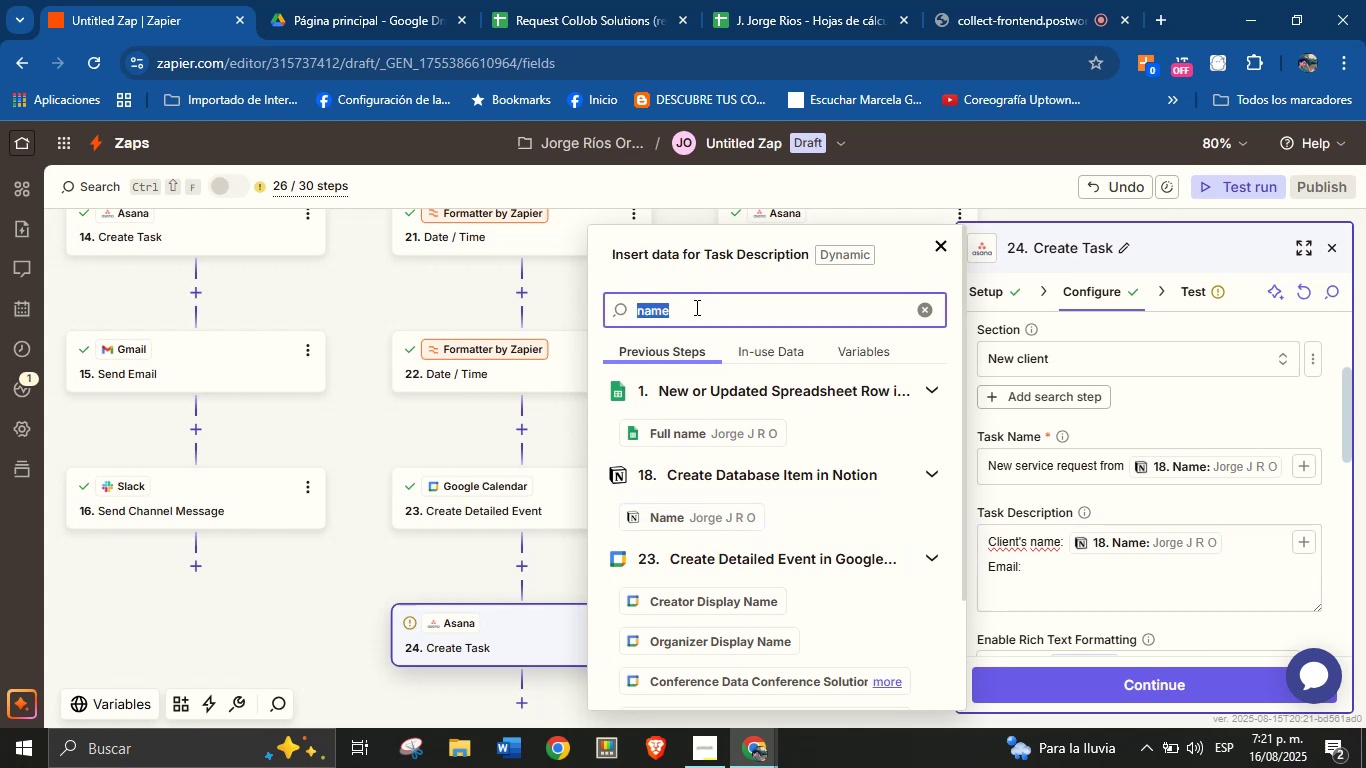 
type(email)
 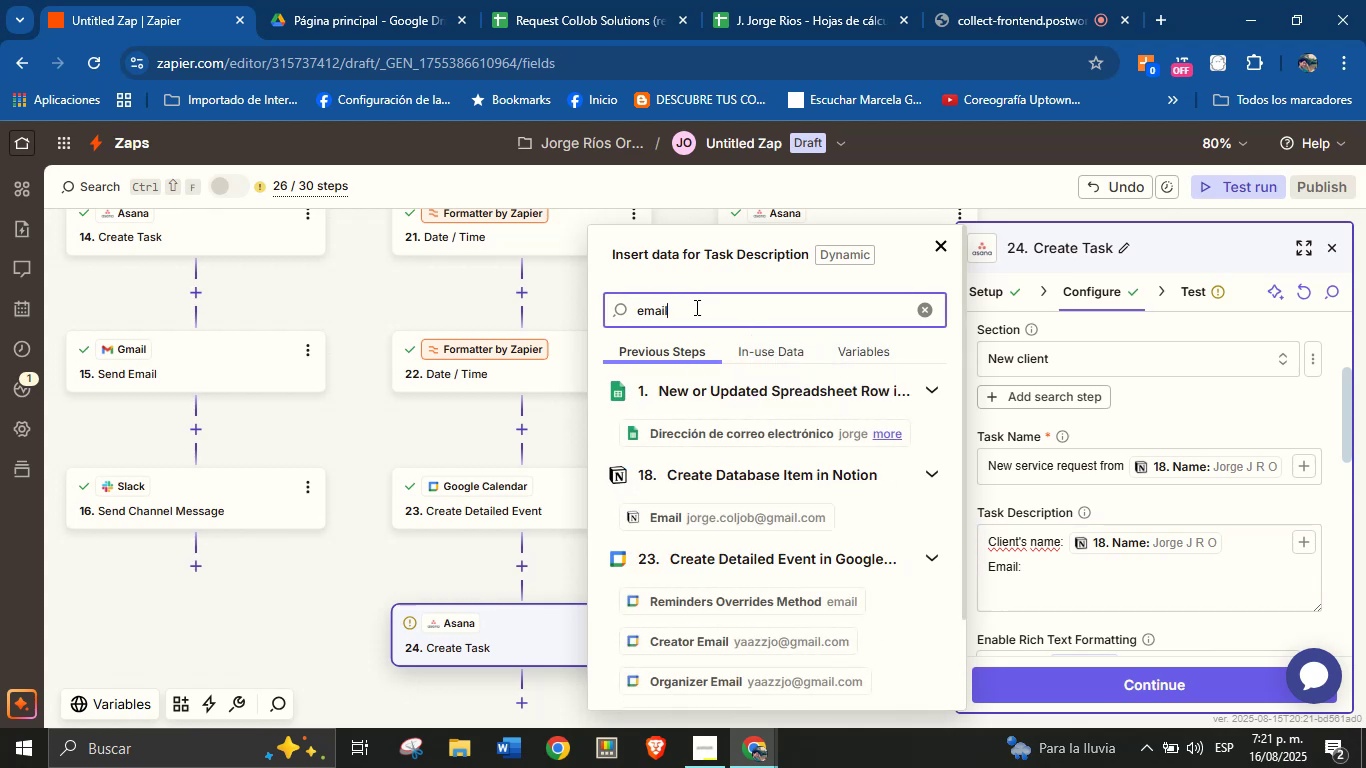 
scroll: coordinate [695, 307], scroll_direction: down, amount: 1.0
 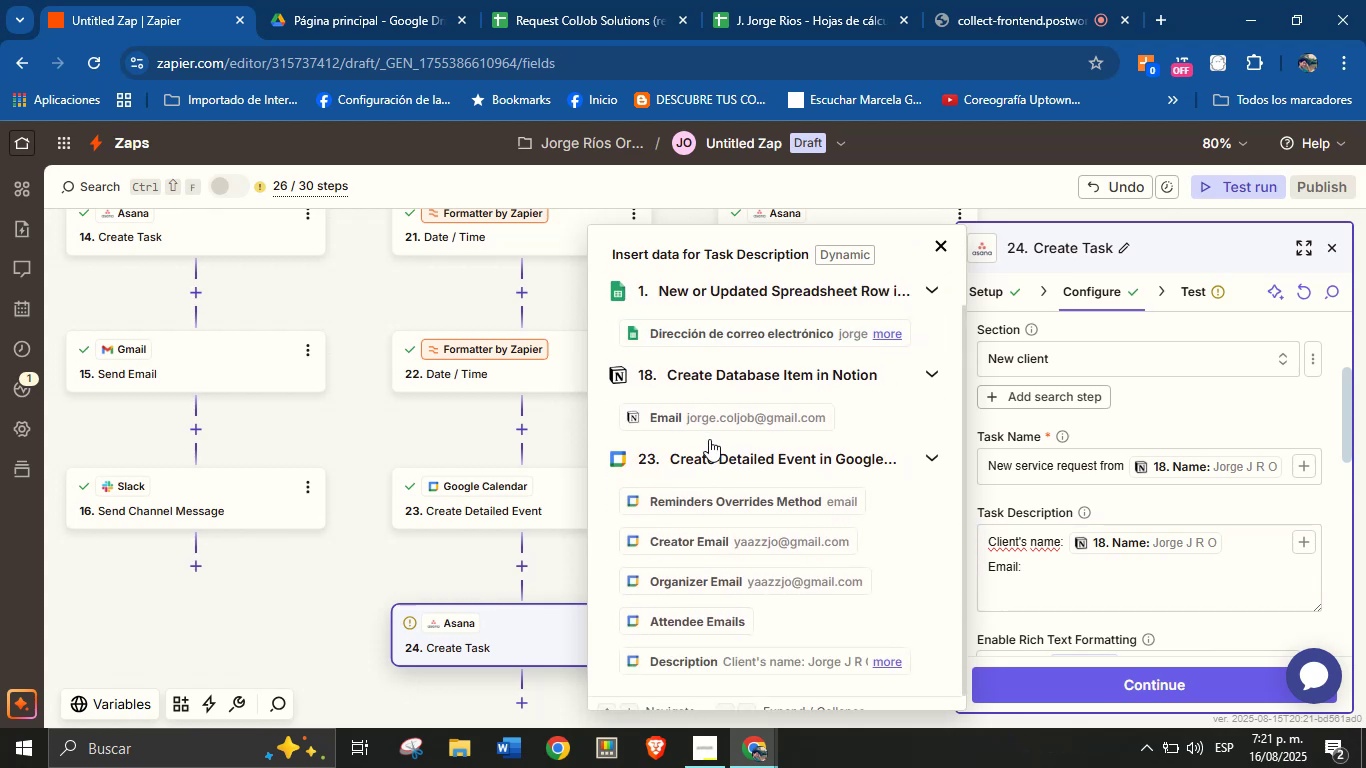 
left_click([717, 412])
 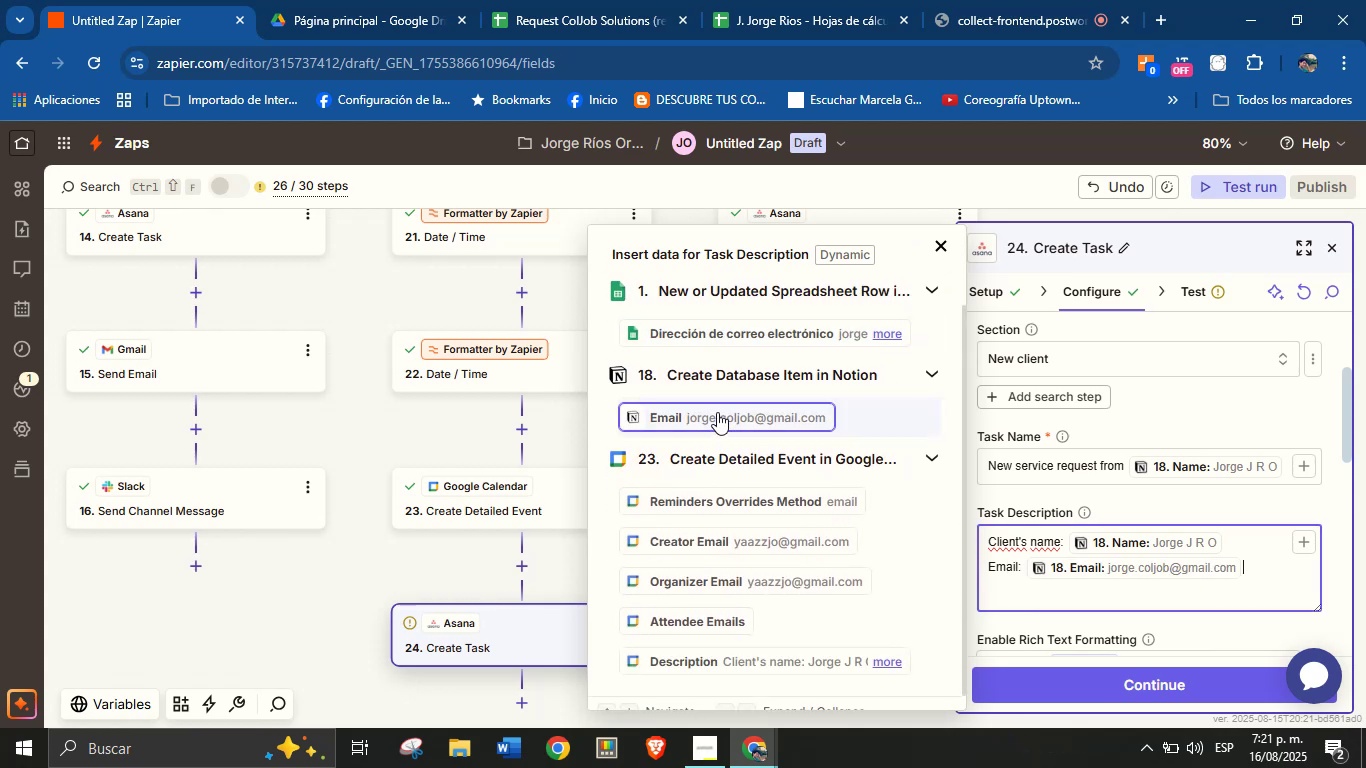 
key(Enter)
 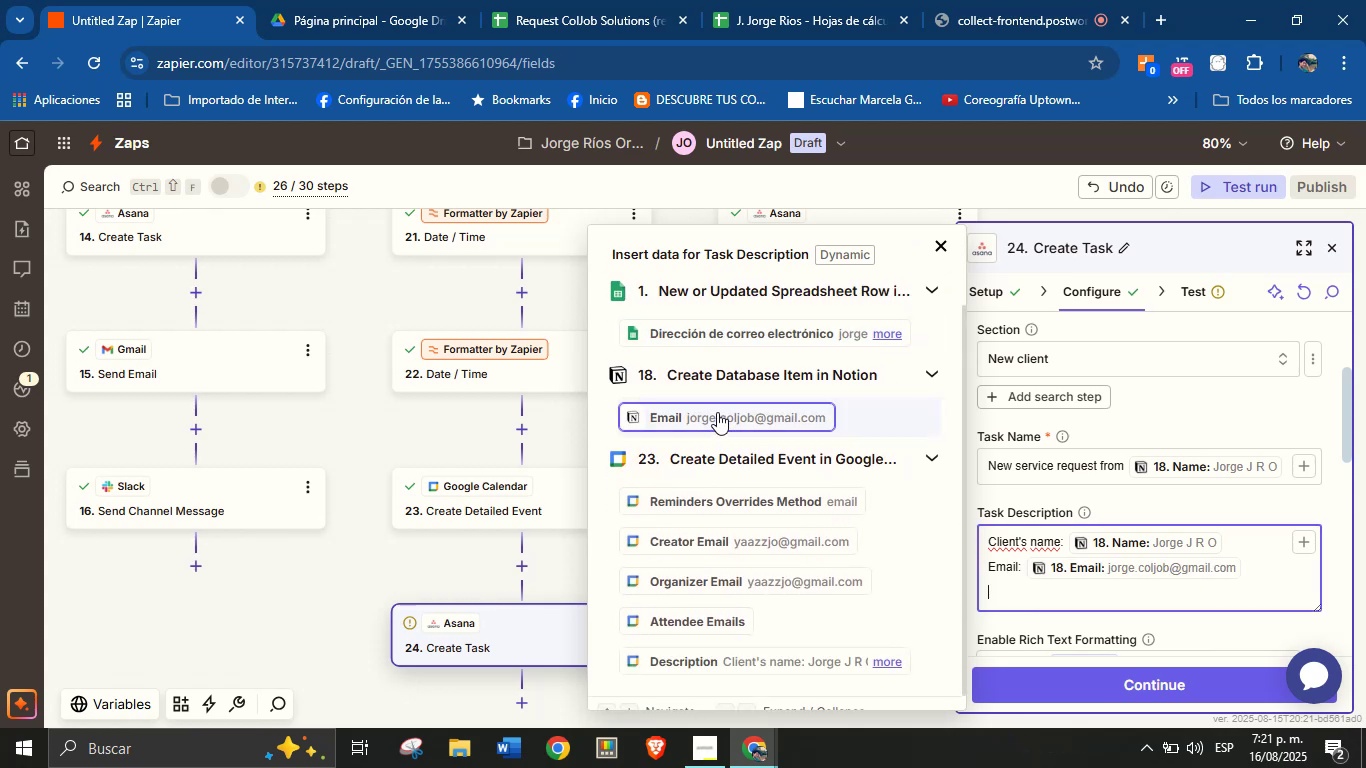 
type(Phone> )
 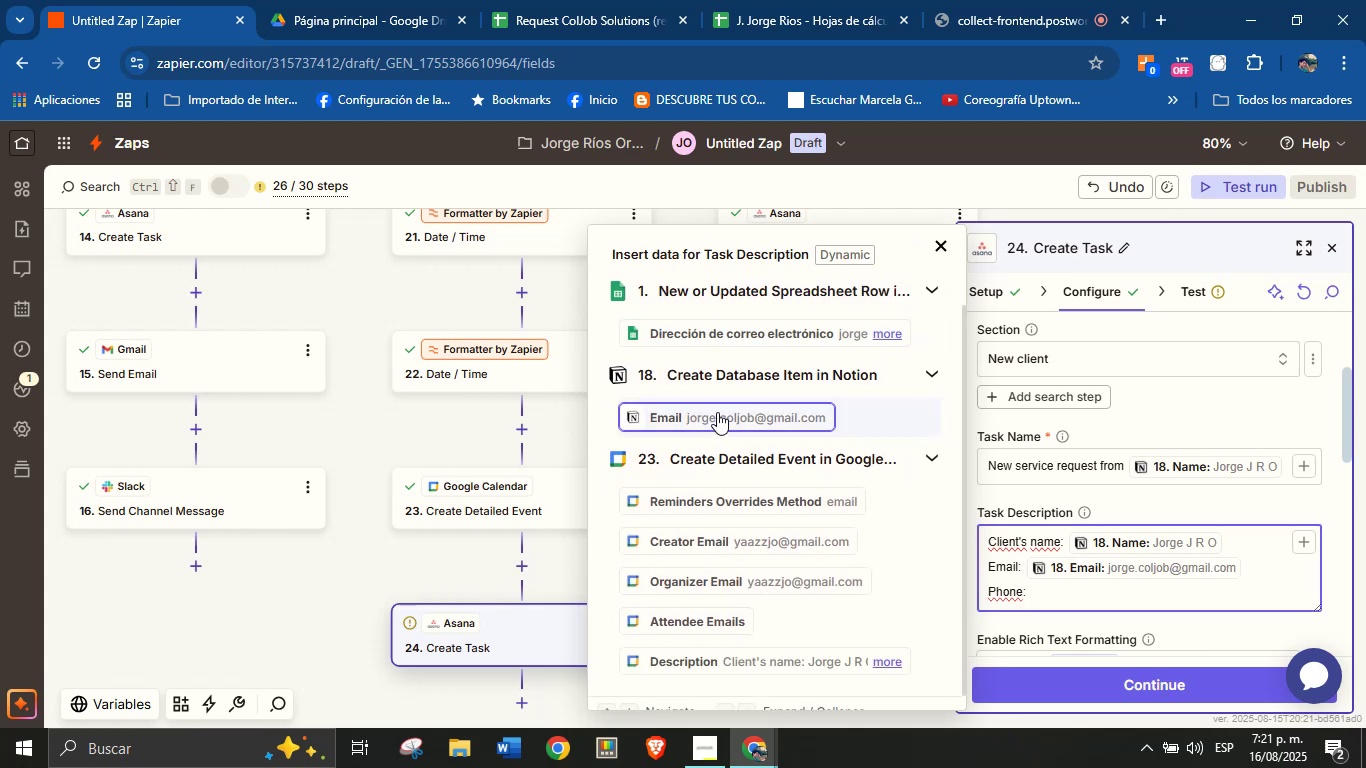 
scroll: coordinate [717, 412], scroll_direction: up, amount: 1.0
 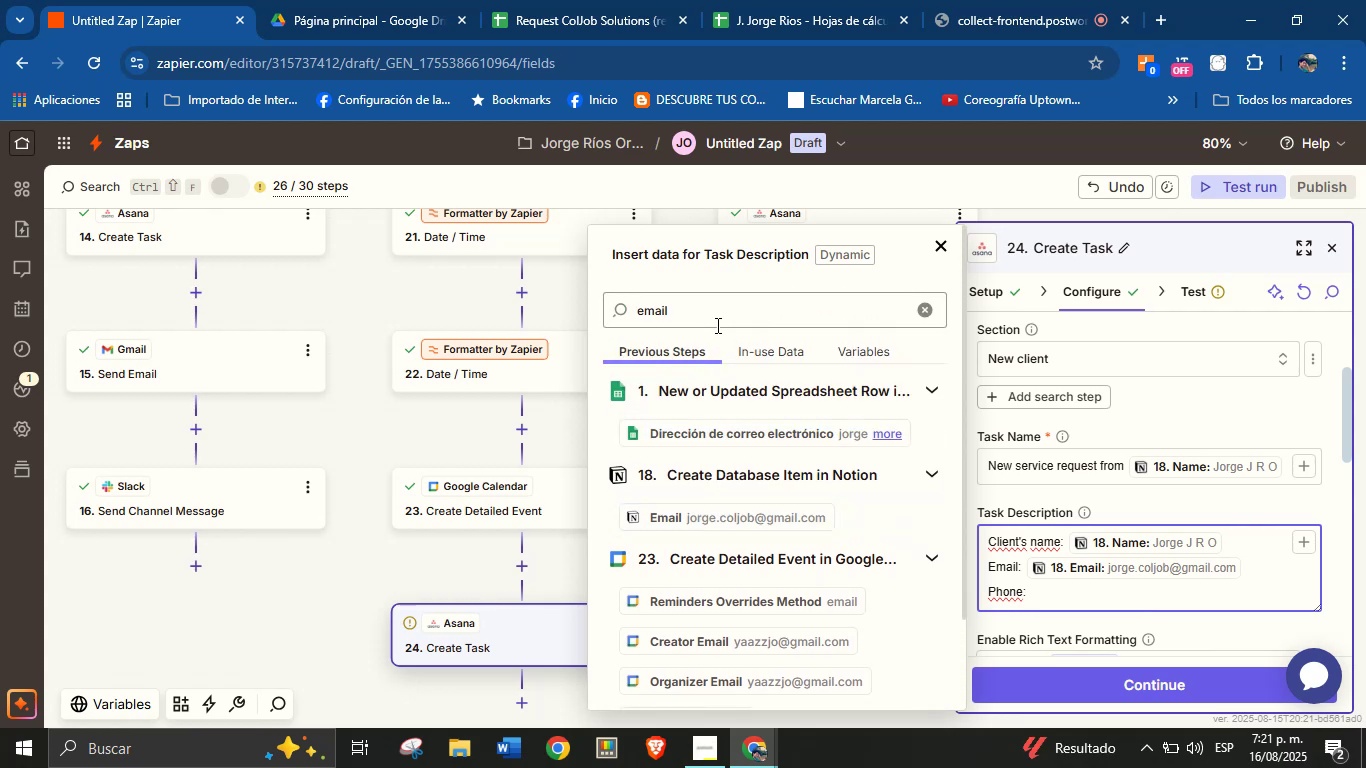 
double_click([716, 325])
 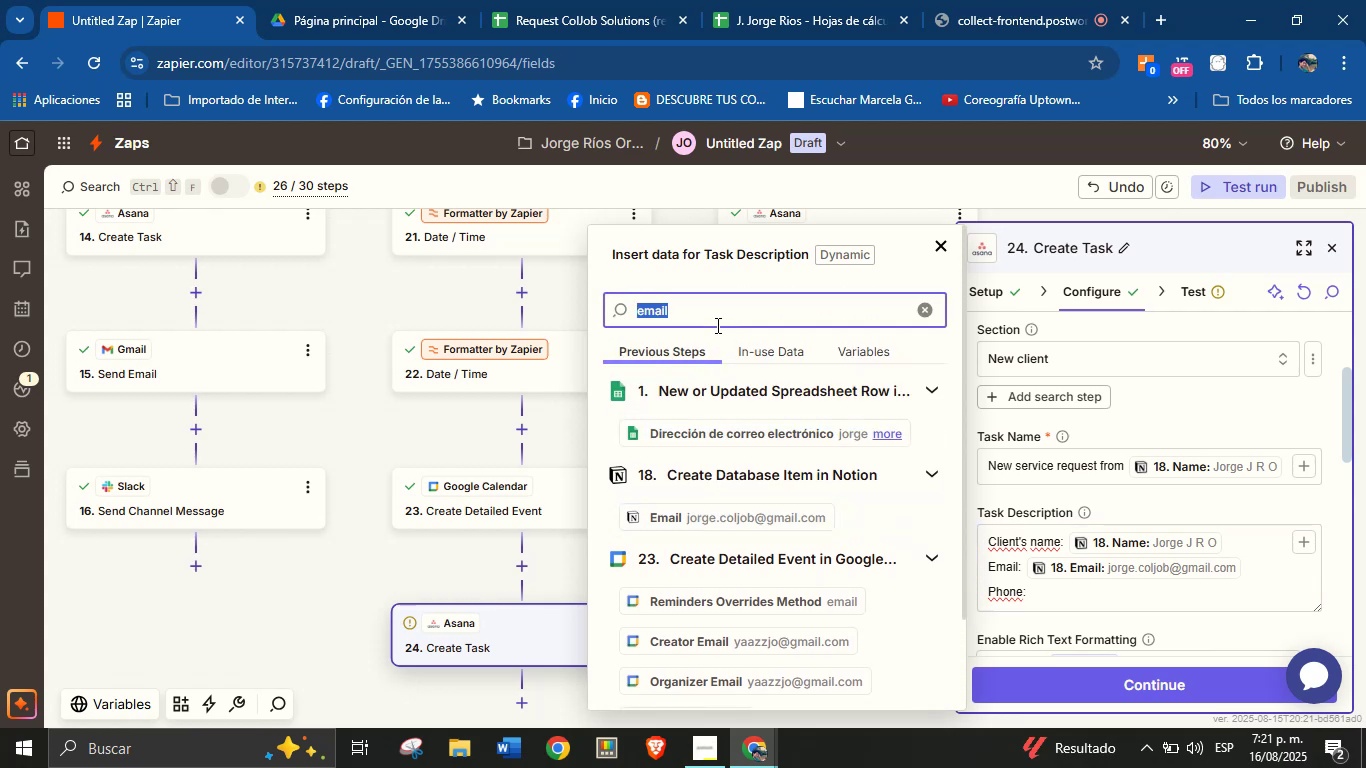 
type(phon)
 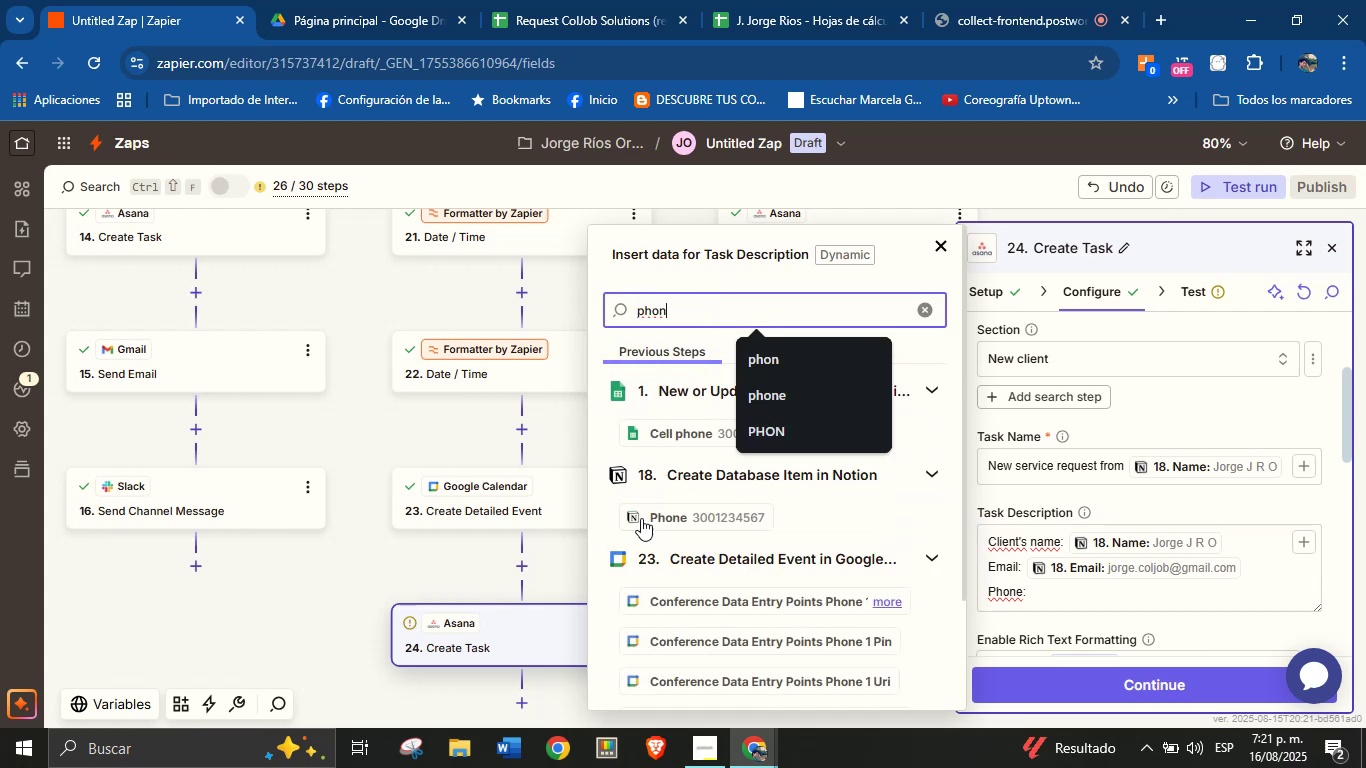 
left_click([676, 509])
 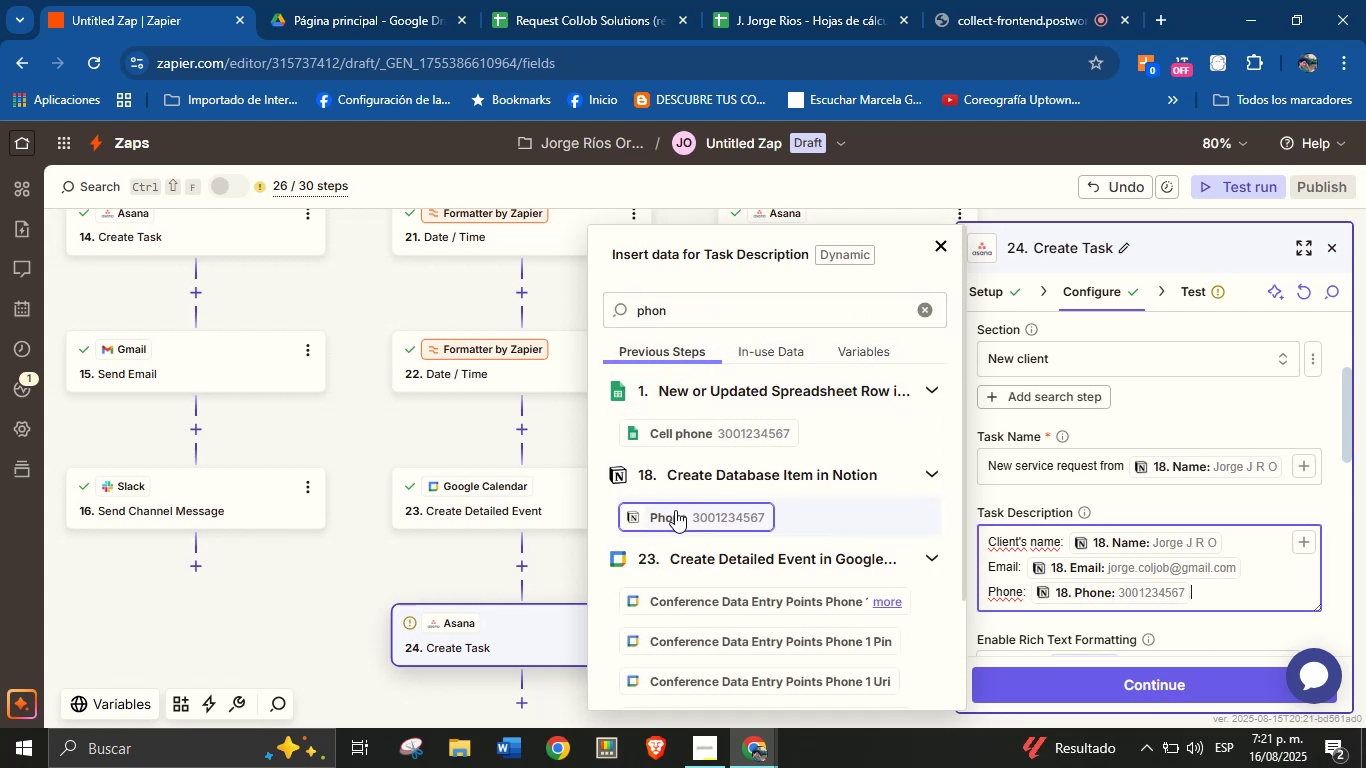 
key(Enter)
 